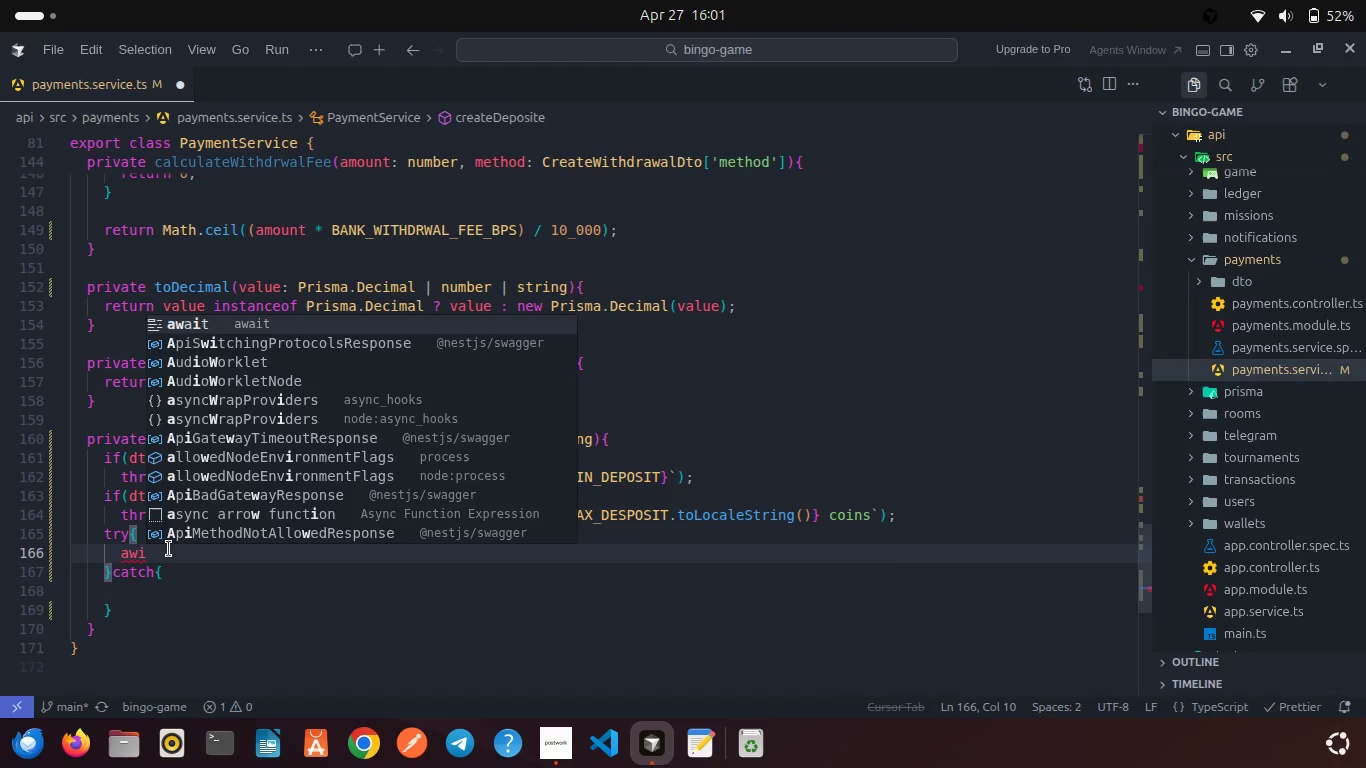 
key(Enter)
 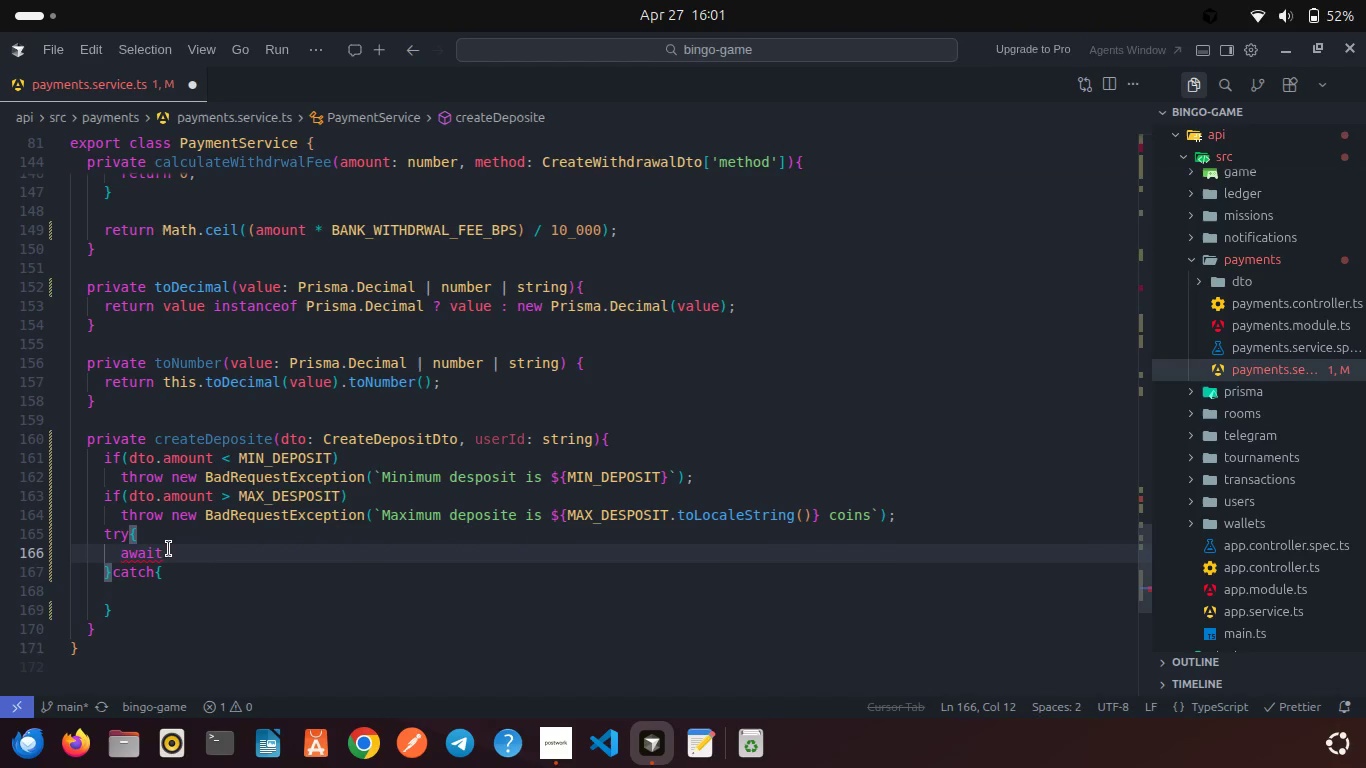 
type( this.se)
key(Backspace)
key(Backspace)
 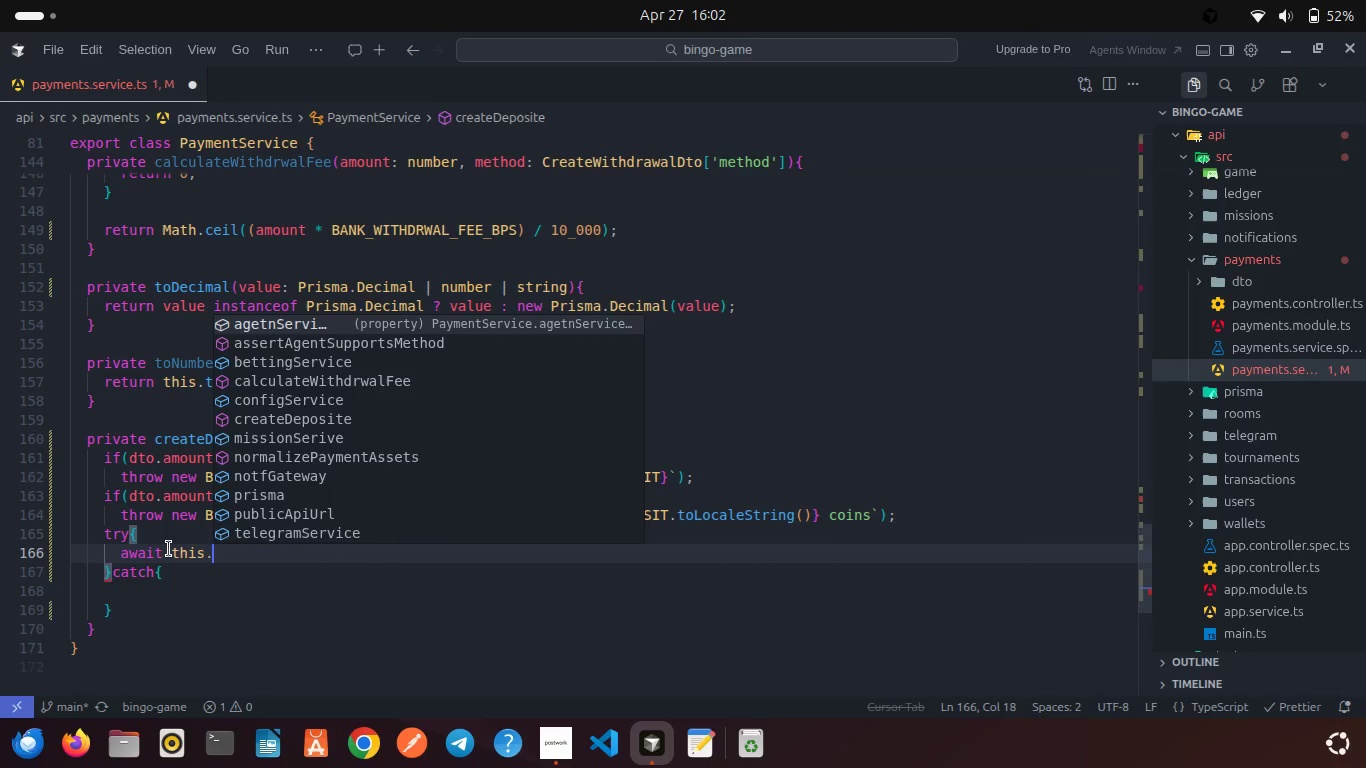 
wait(23.22)
 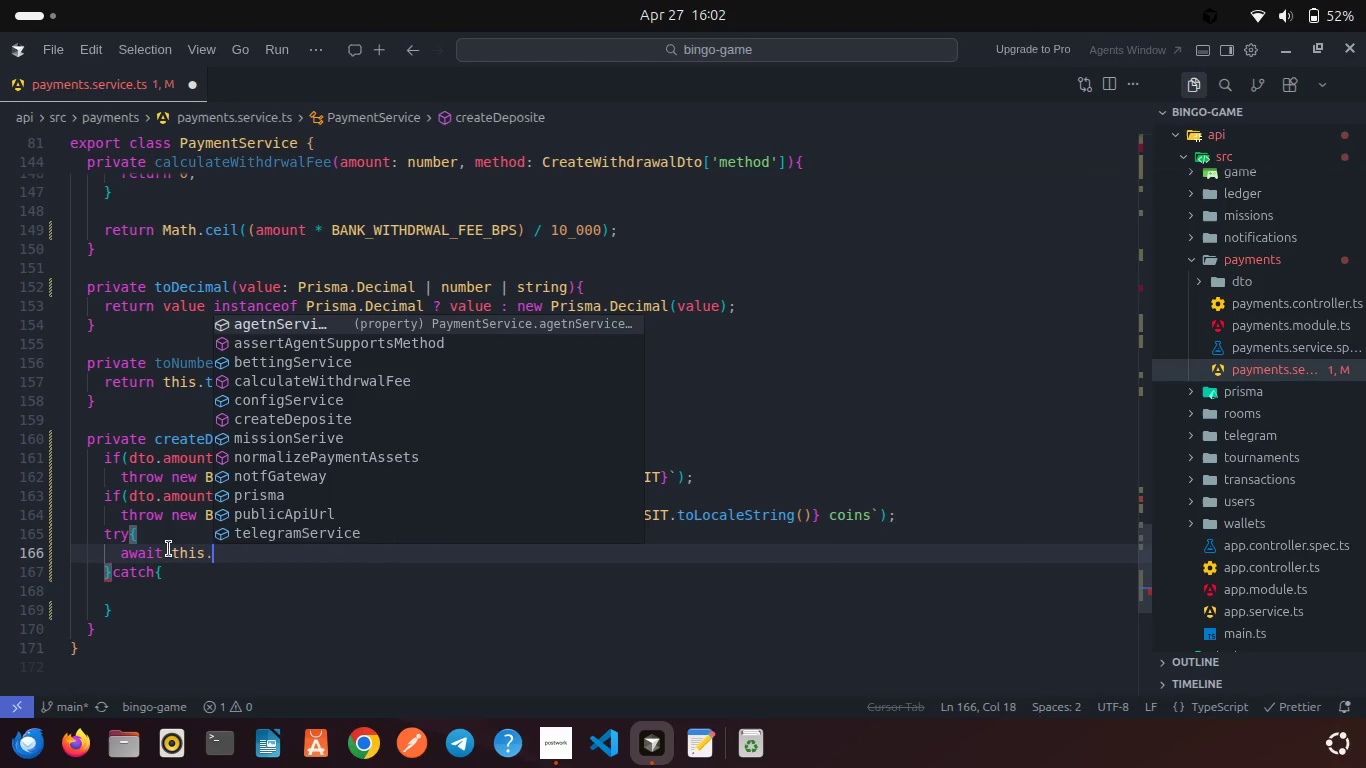 
key(ArrowDown)
 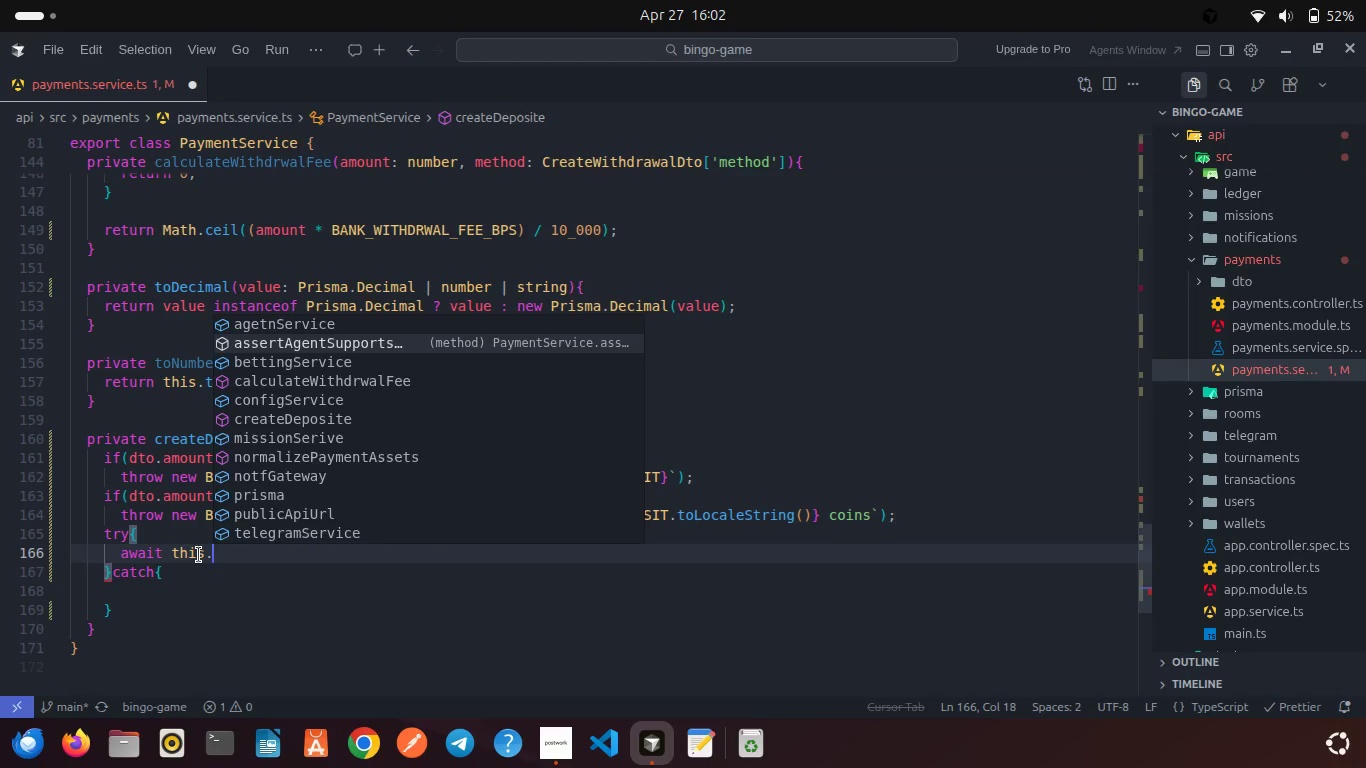 
key(Enter)
 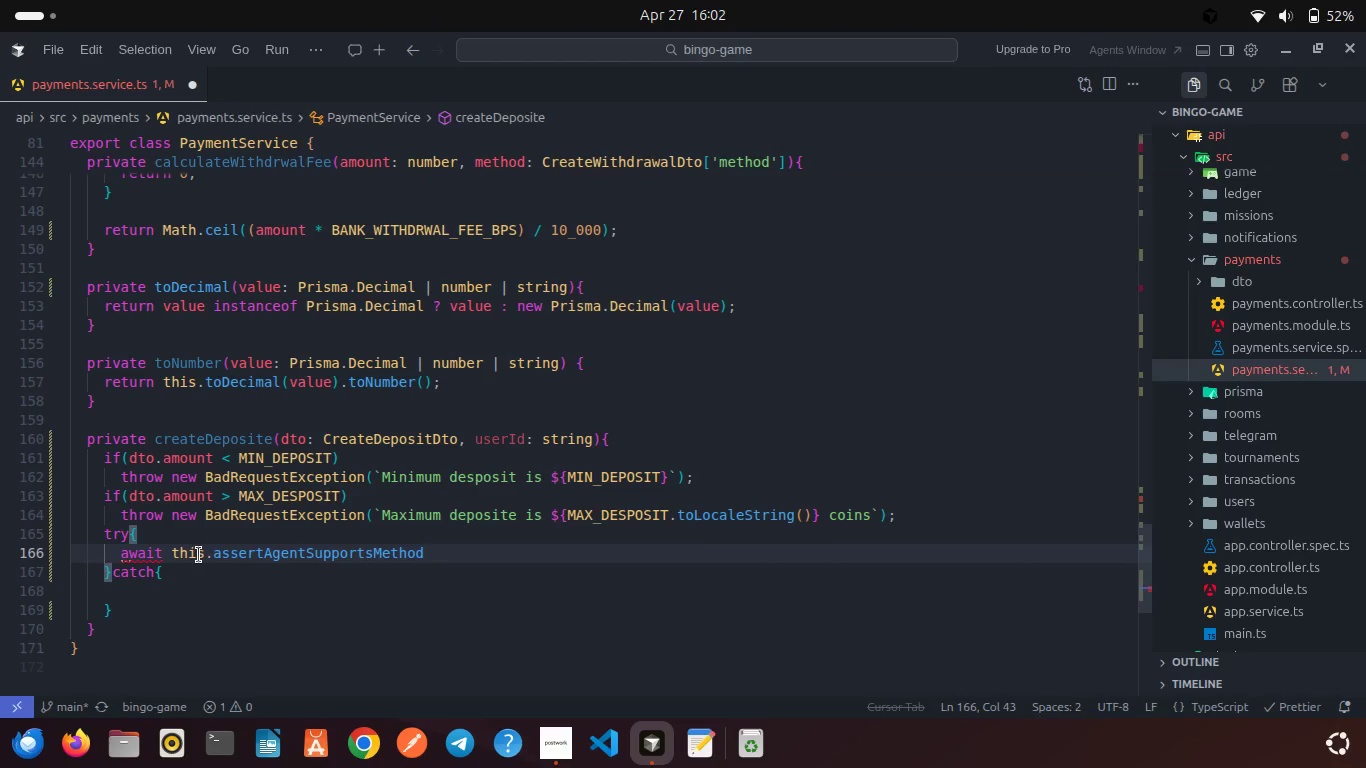 
wait(28.81)
 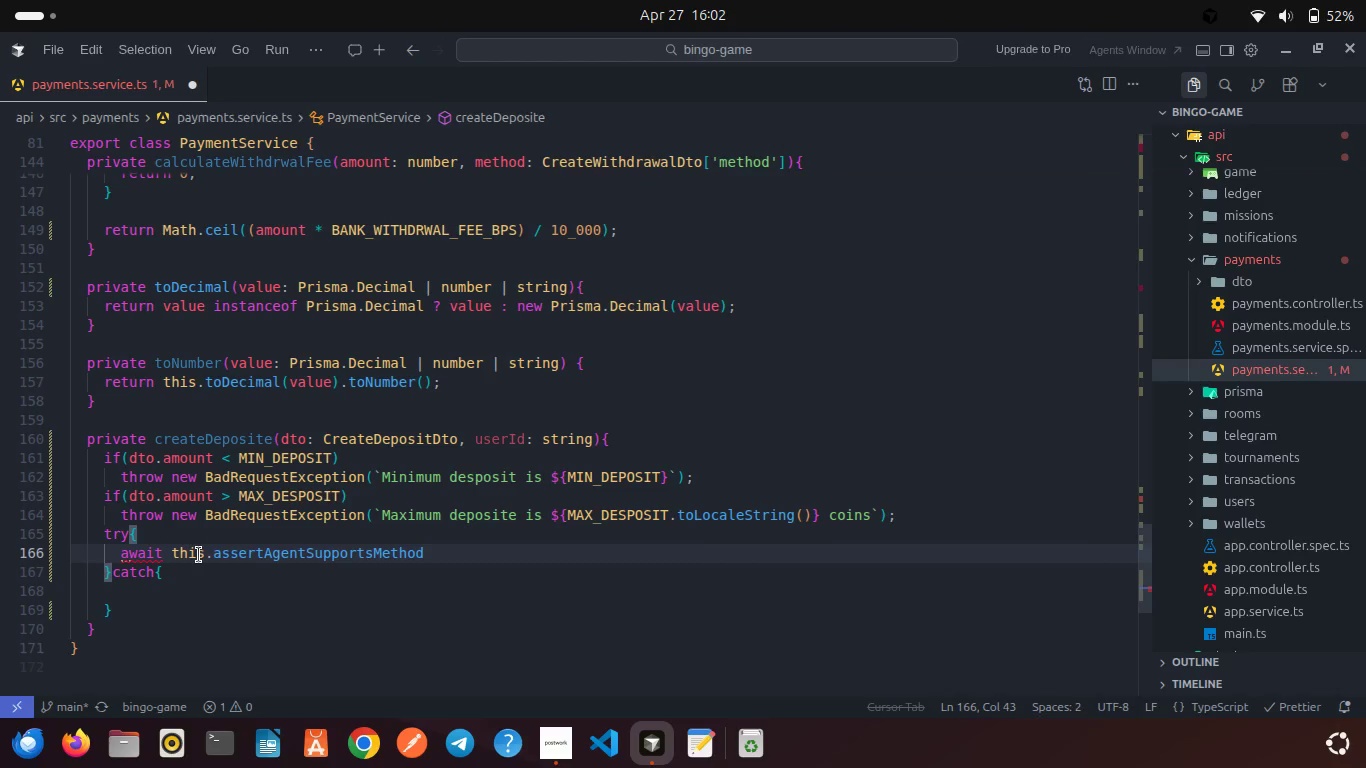 
key(Shift+9)
 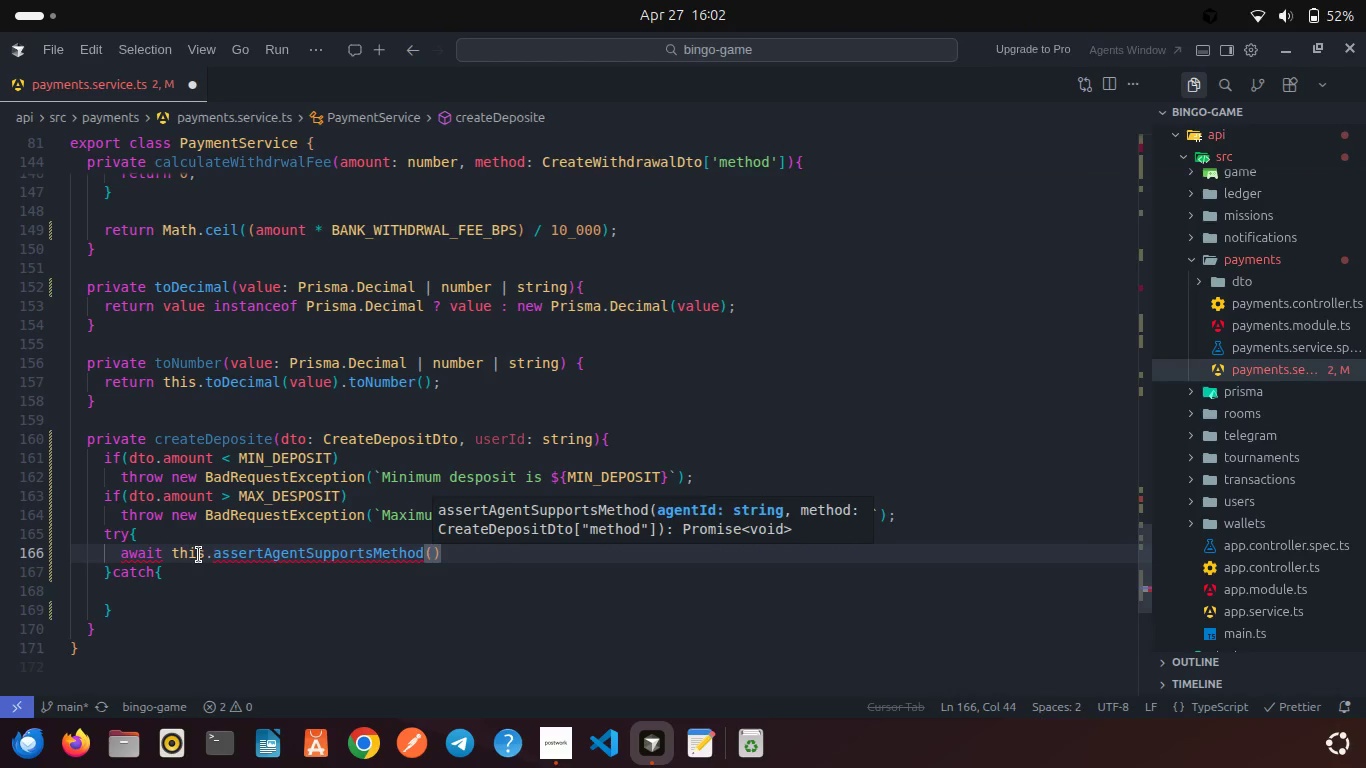 
type(dt)
 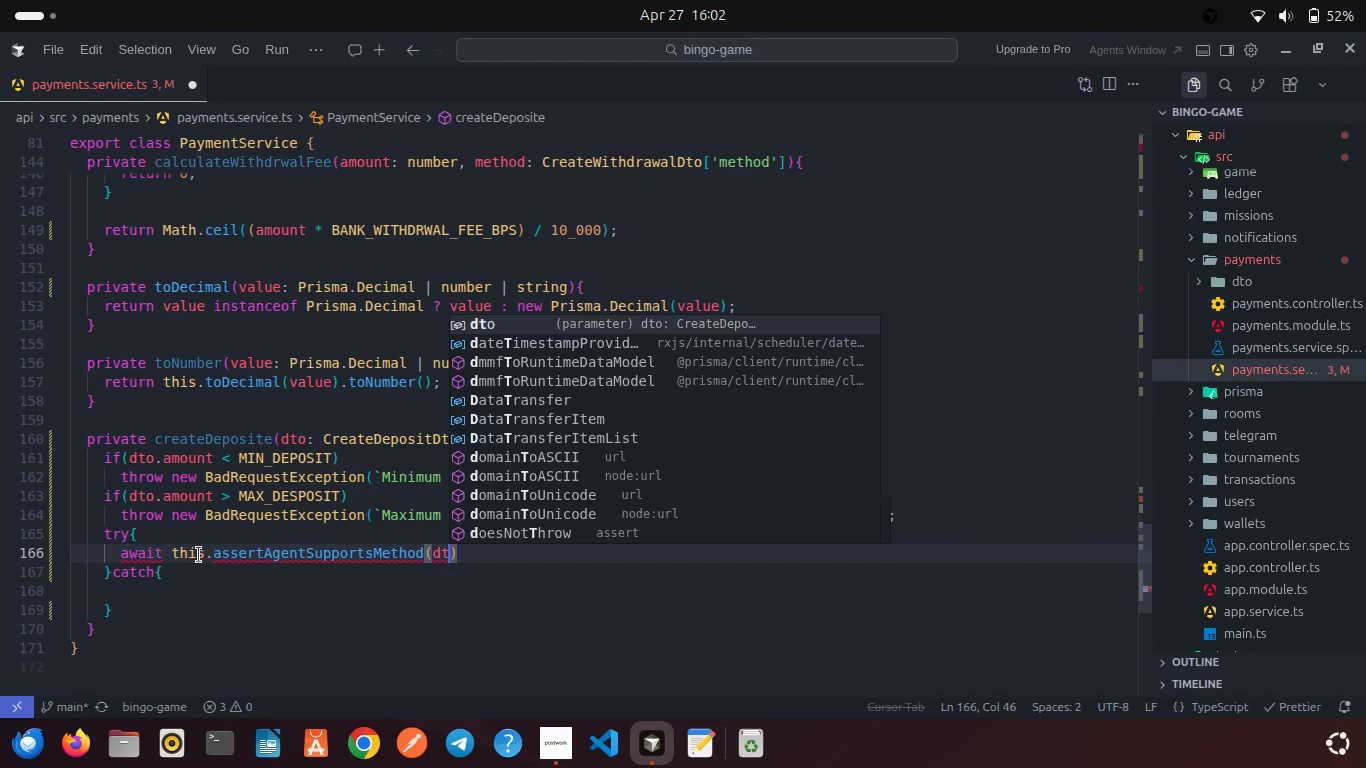 
key(Enter)
 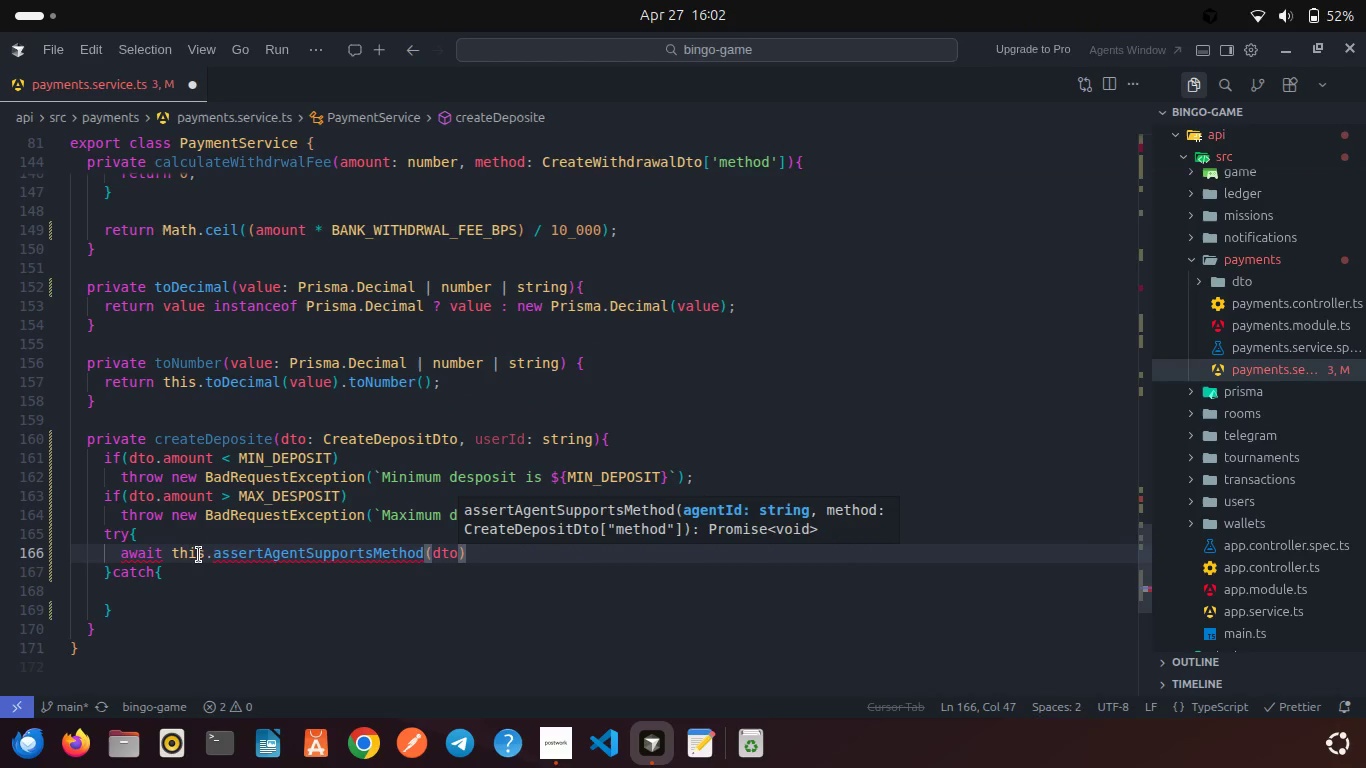 
type(, )
key(Backspace)
key(Backspace)
type(.ag)
 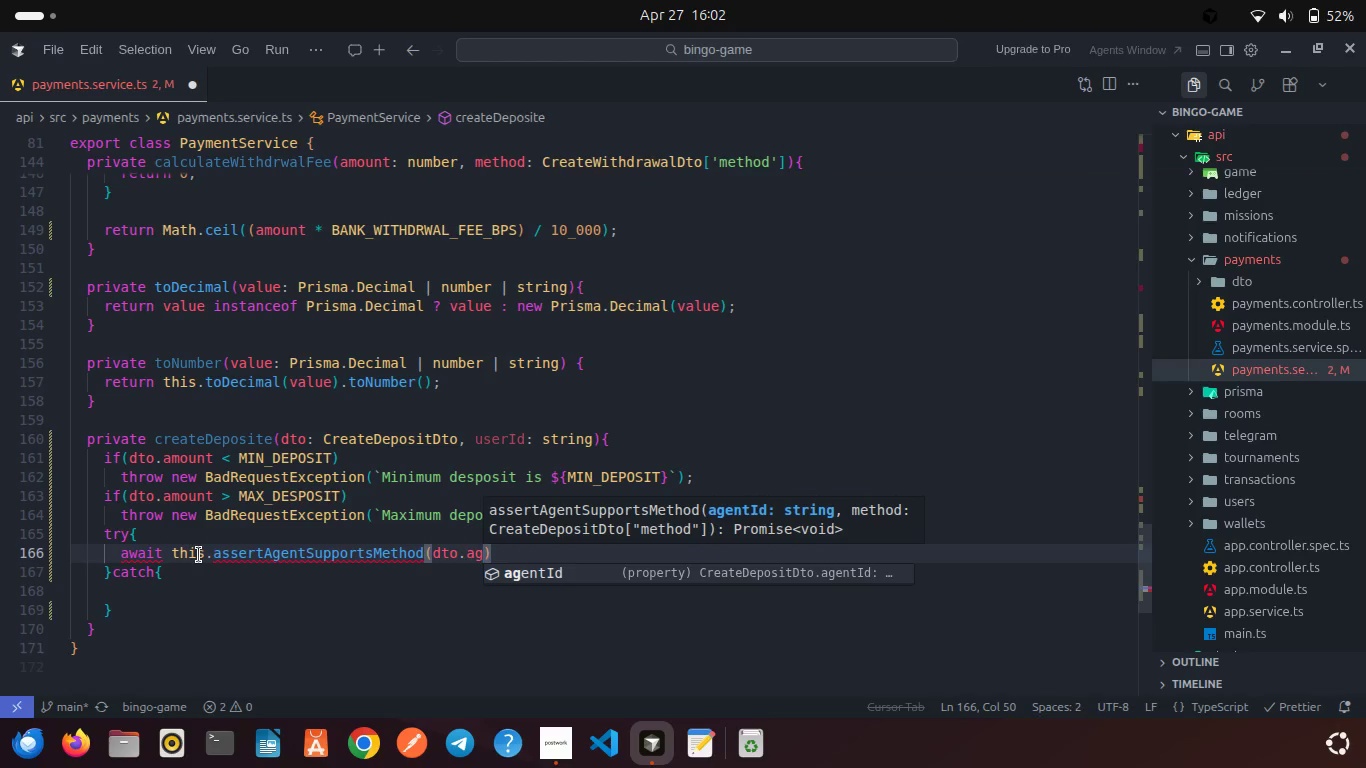 
key(Enter)
 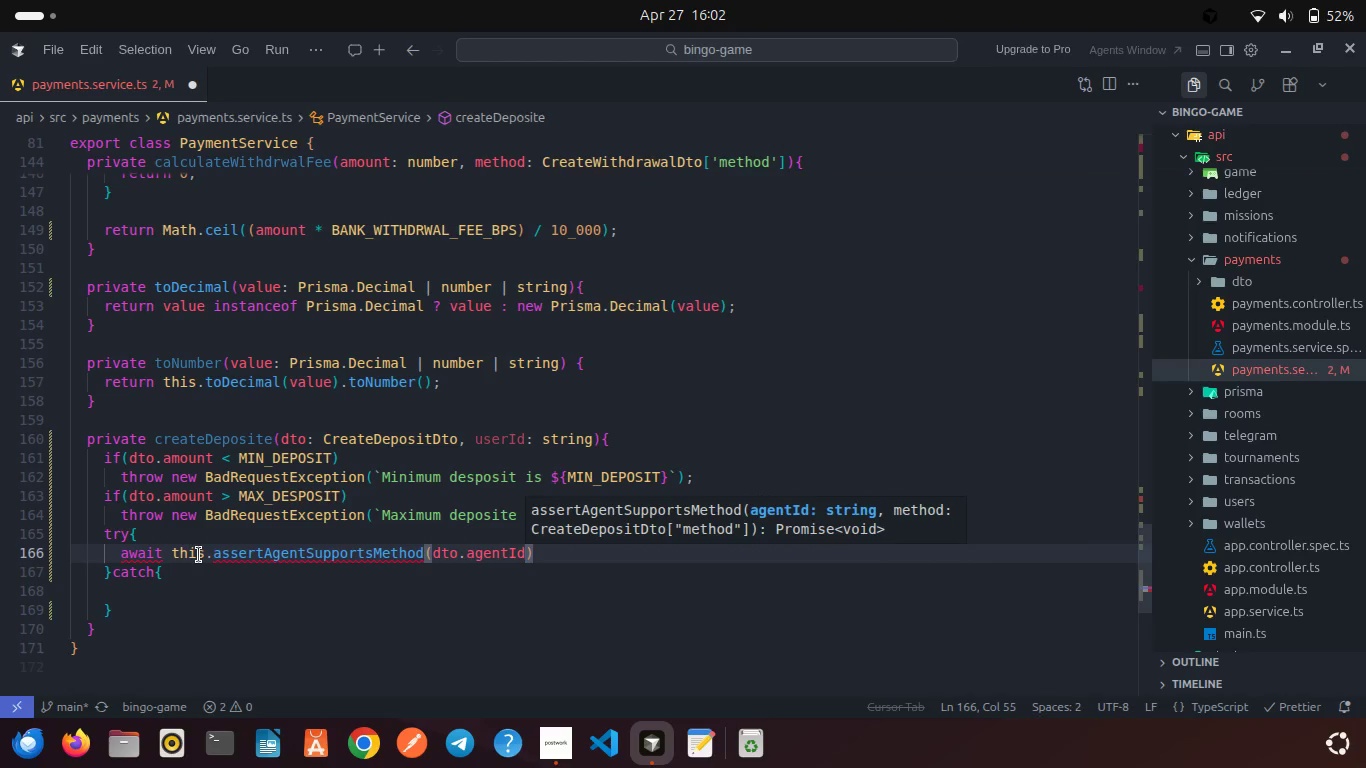 
type(, dt)
 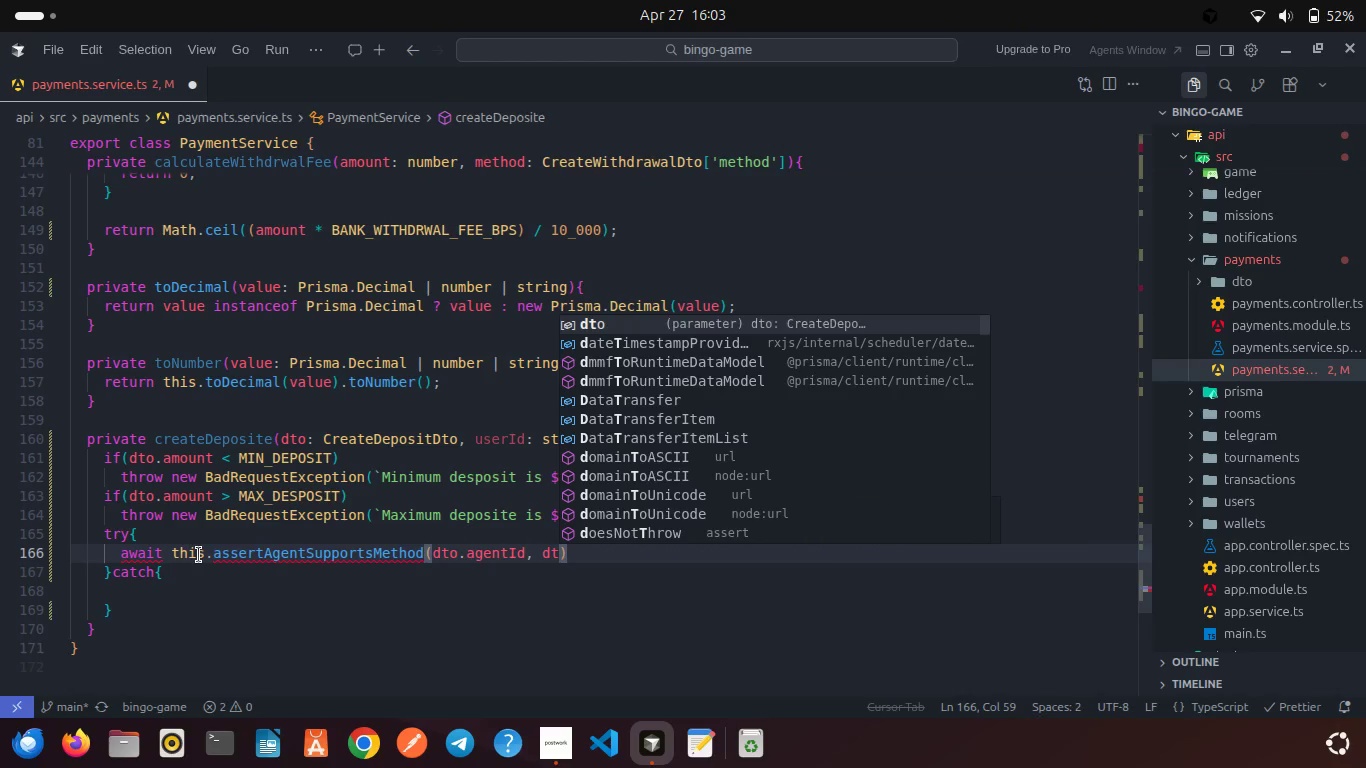 
key(Enter)
 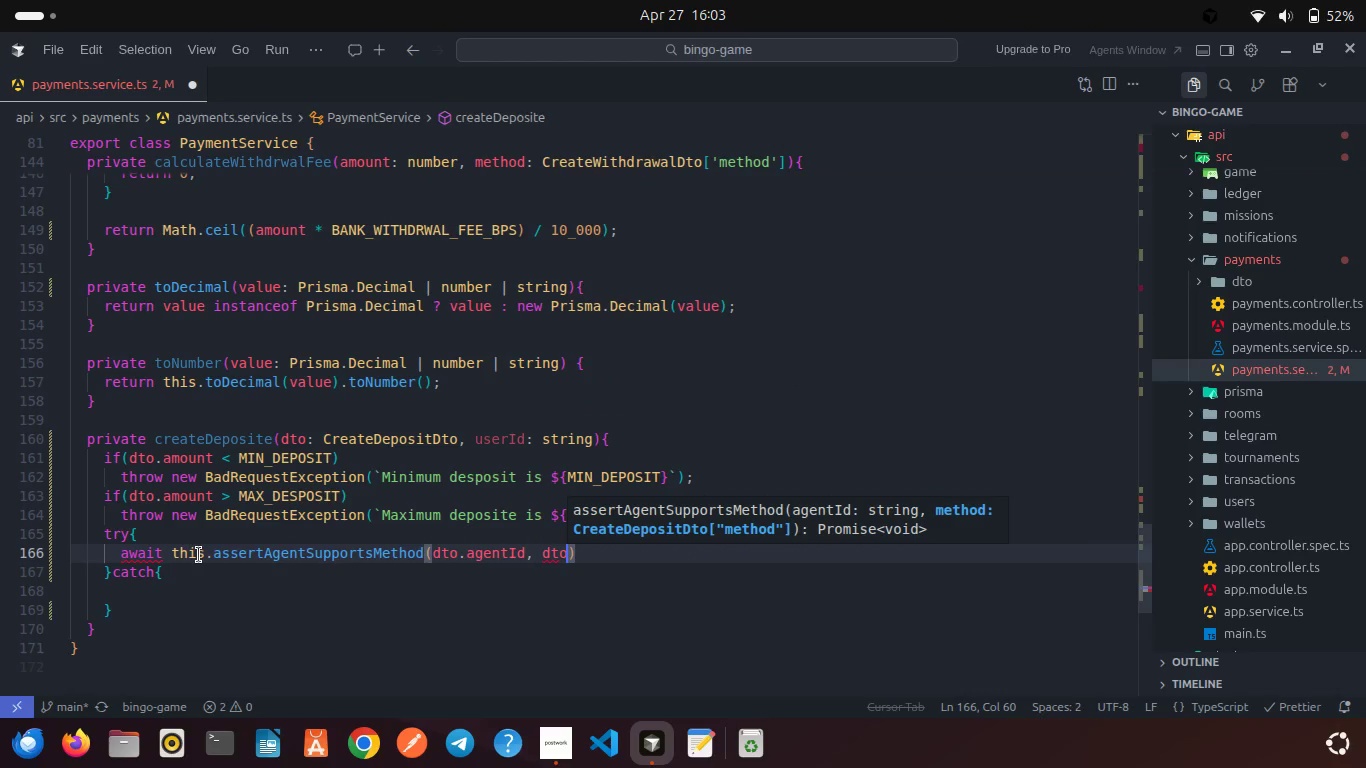 
type(.me)
 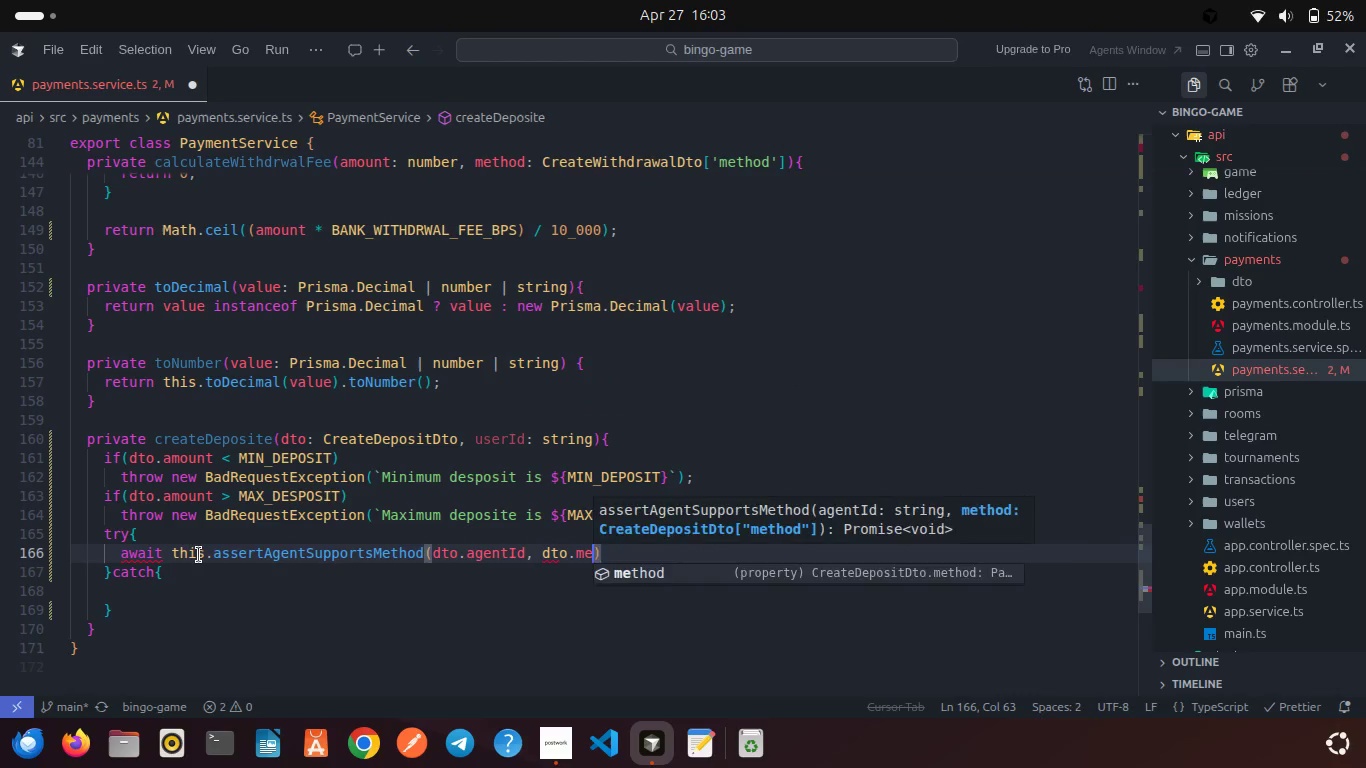 
key(Enter)
 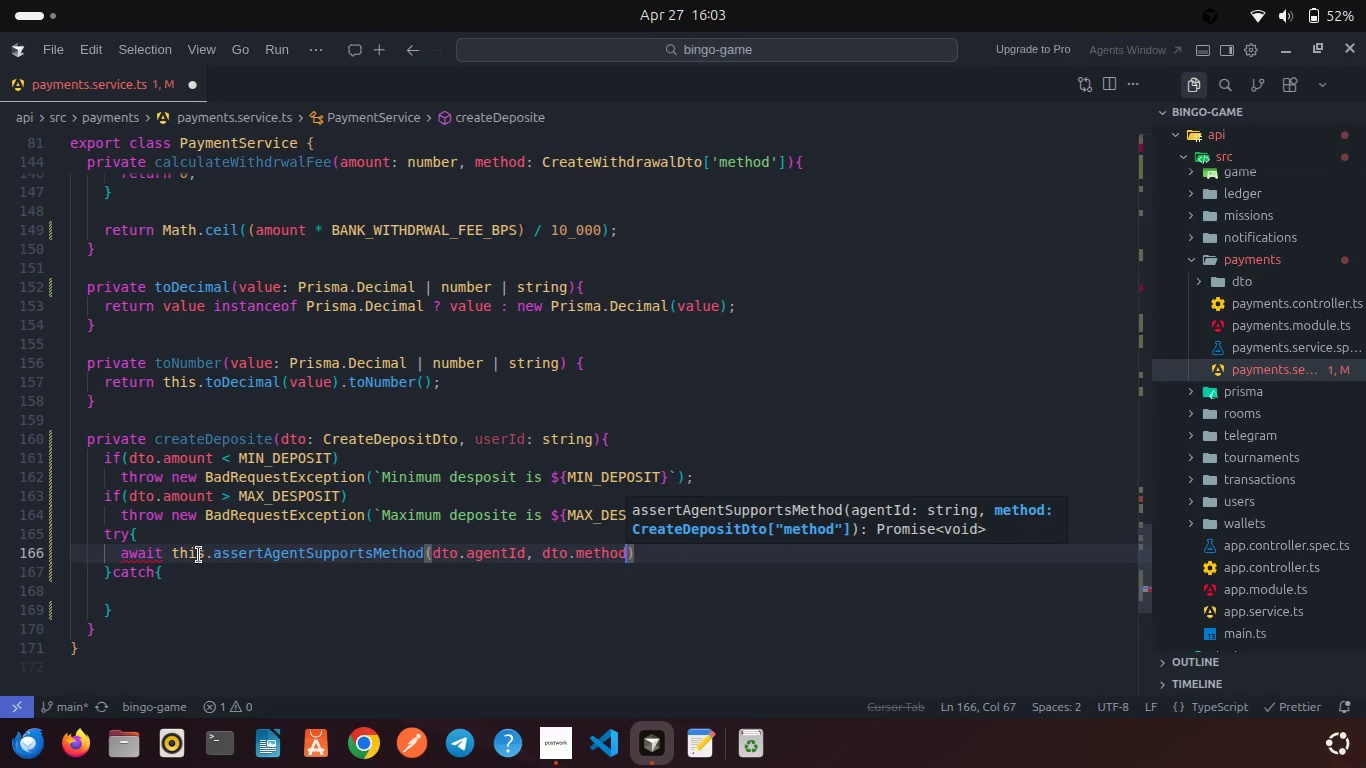 
key(ArrowRight)
 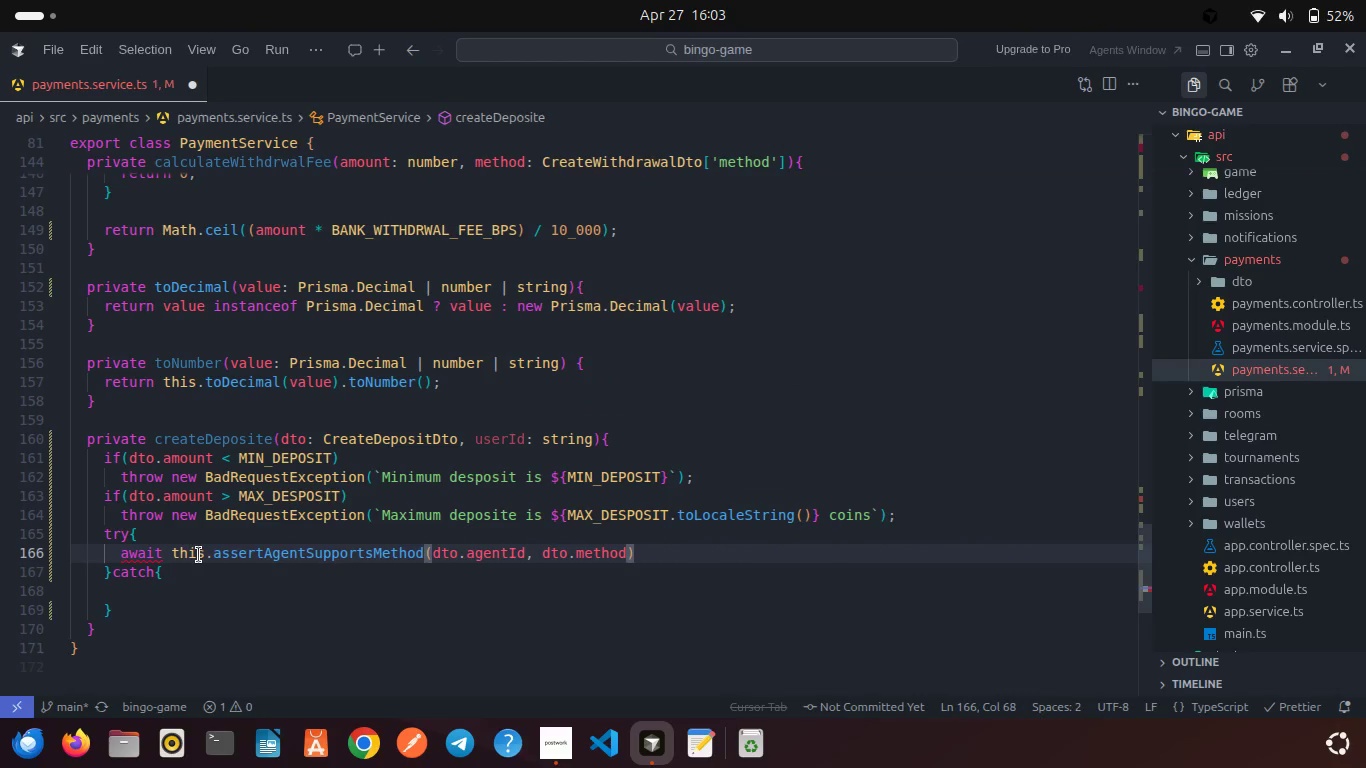 
key(Semicolon)
 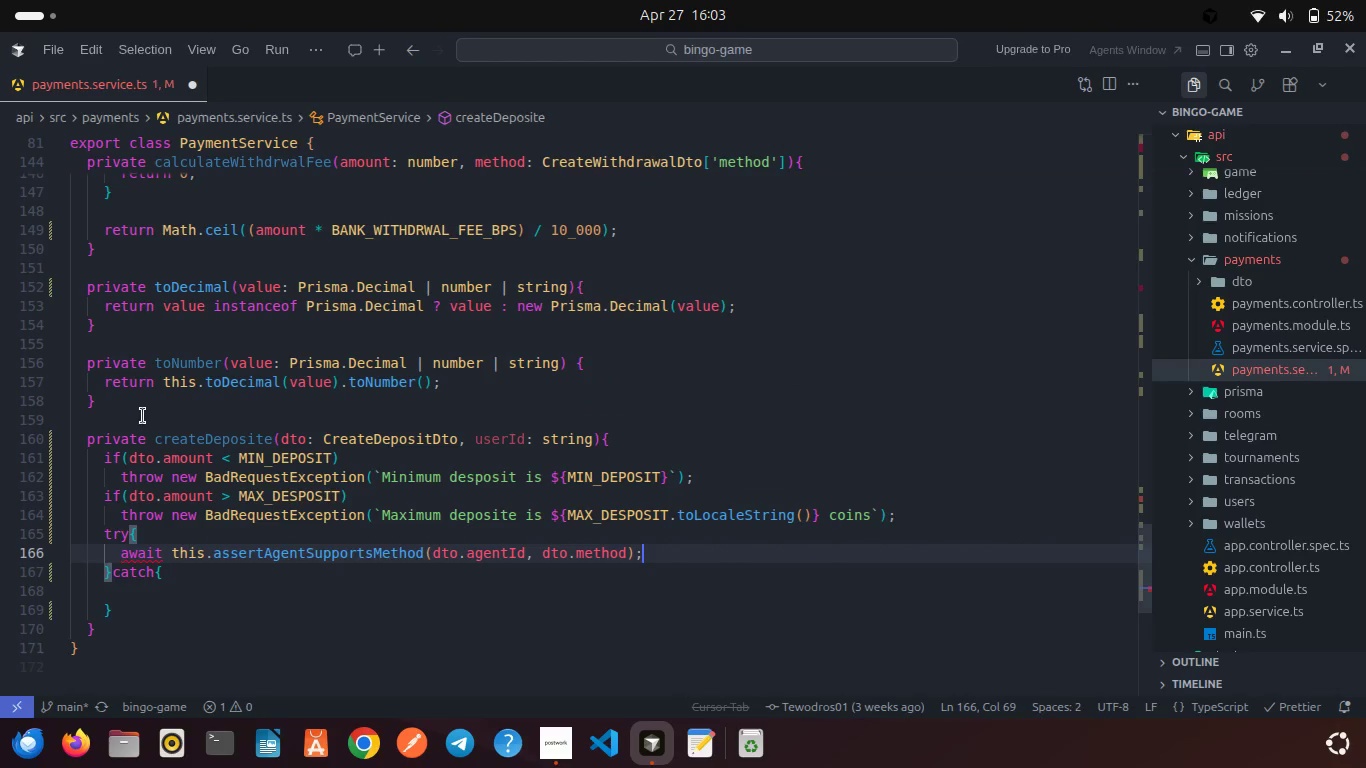 
left_click([150, 440])
 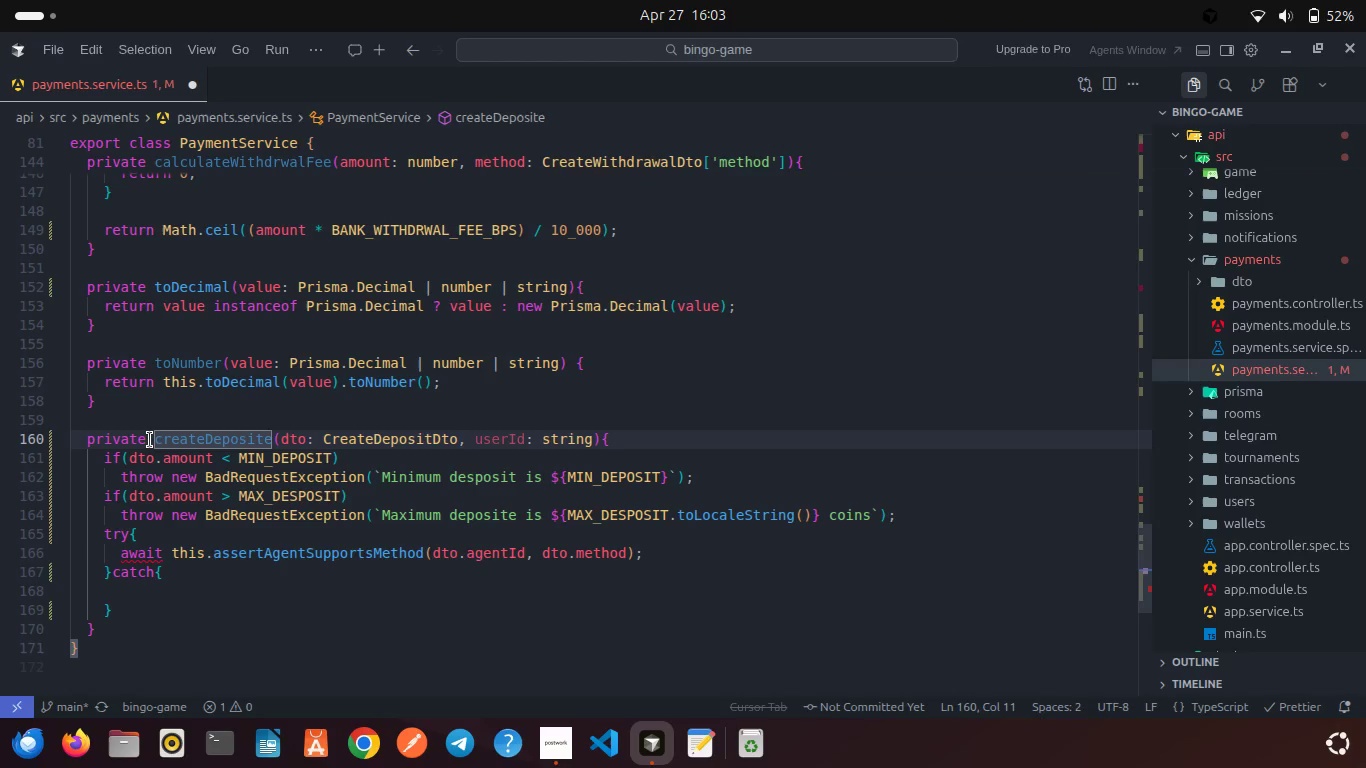 
type(async )
 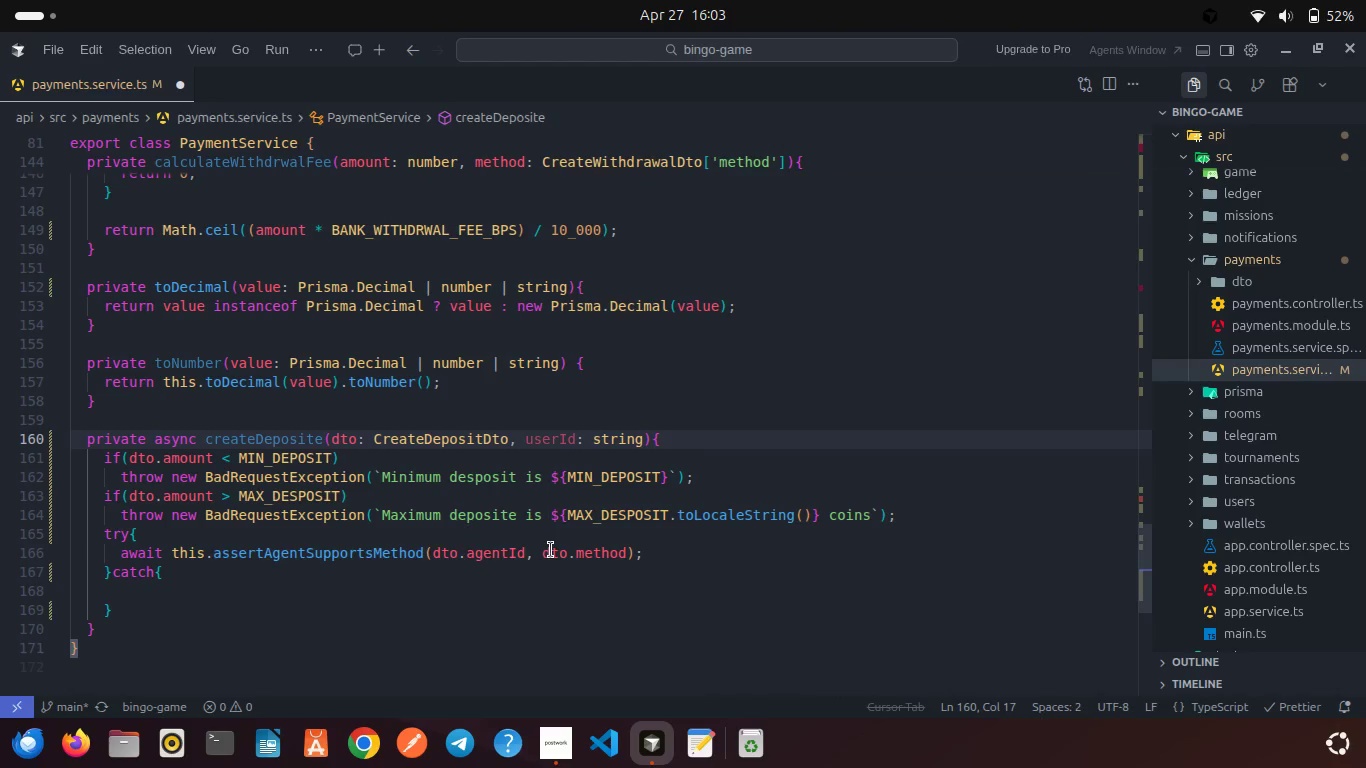 
wait(6.38)
 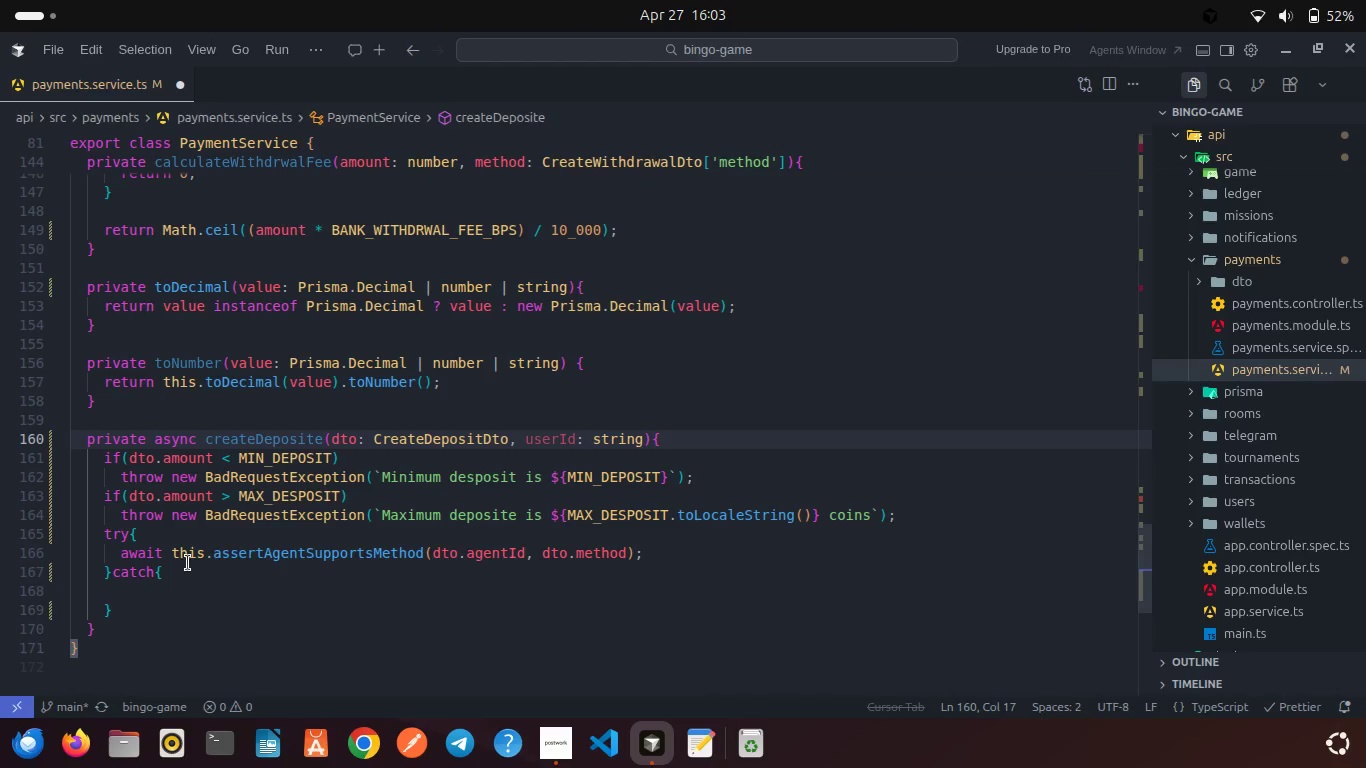 
left_click([649, 549])
 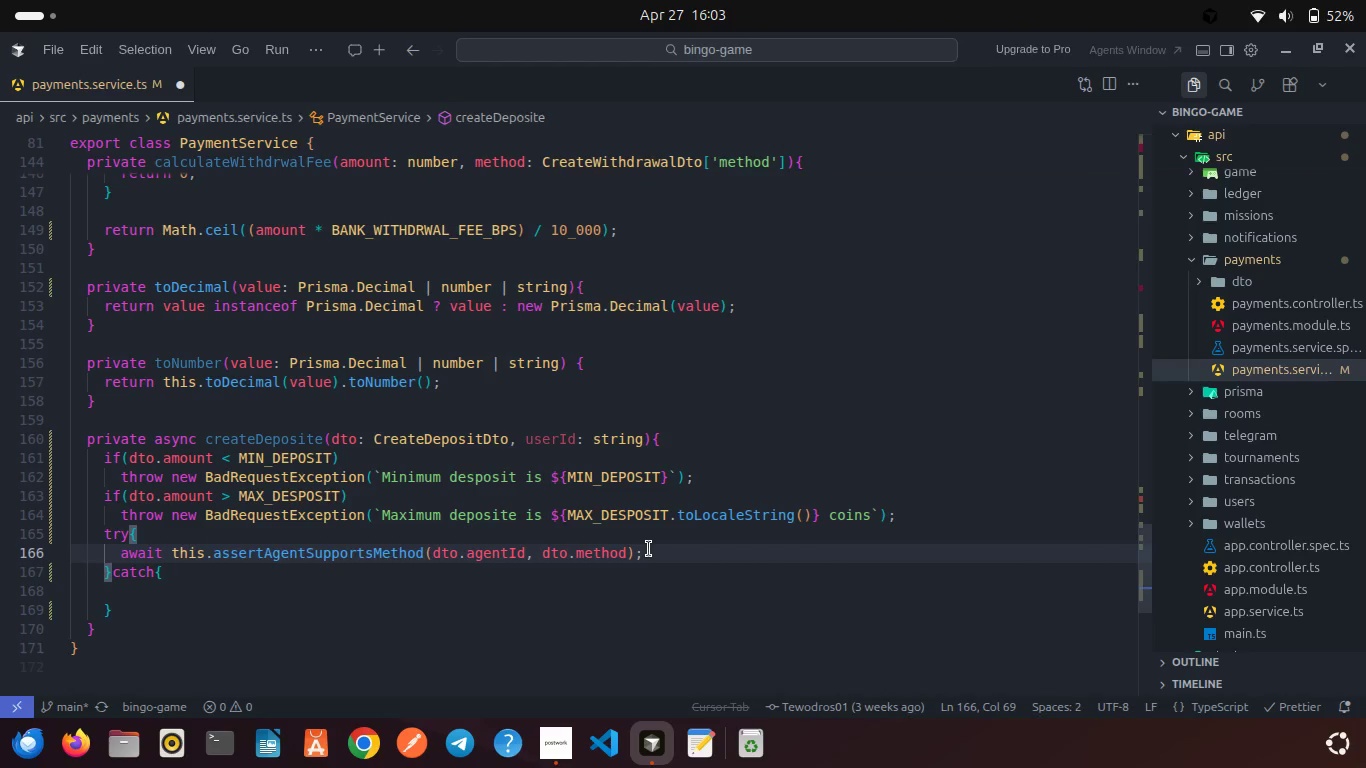 
key(Enter)
 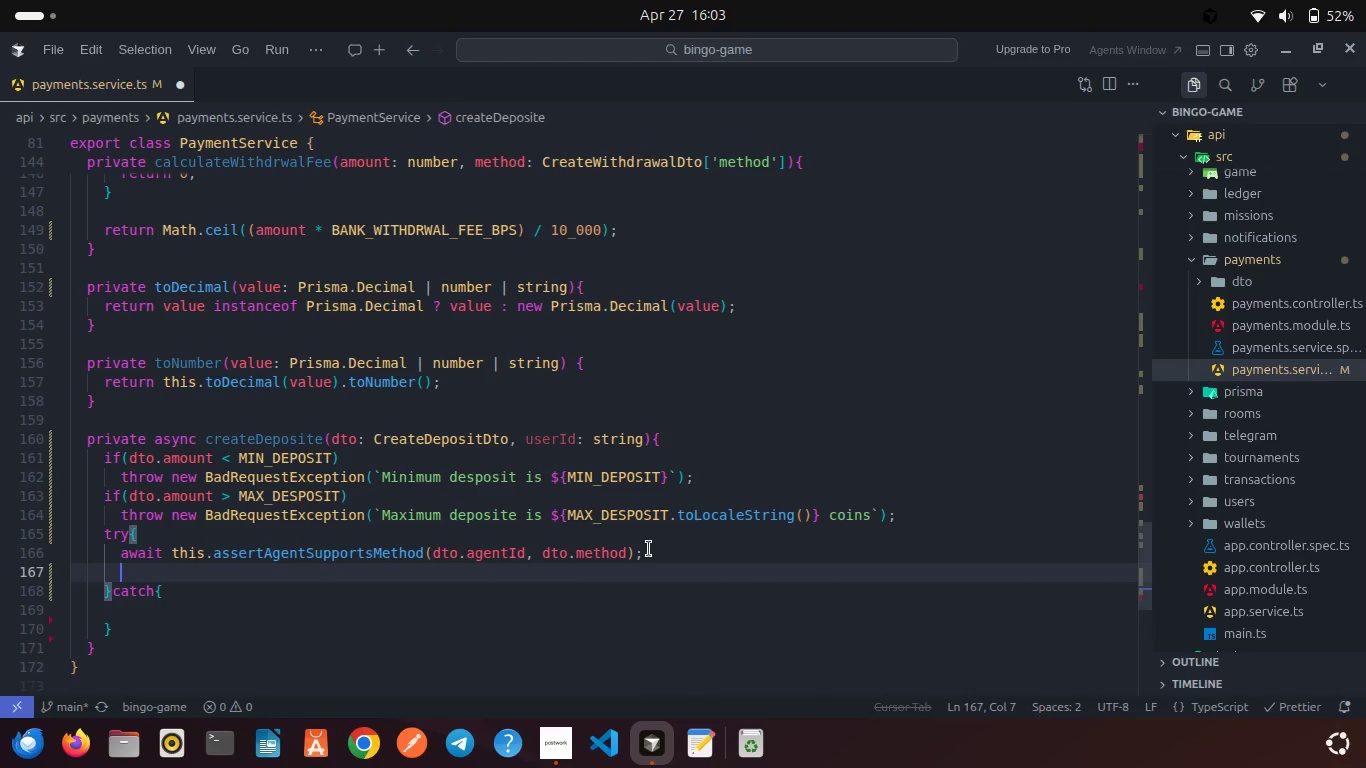 
type(const deposit = awa)
 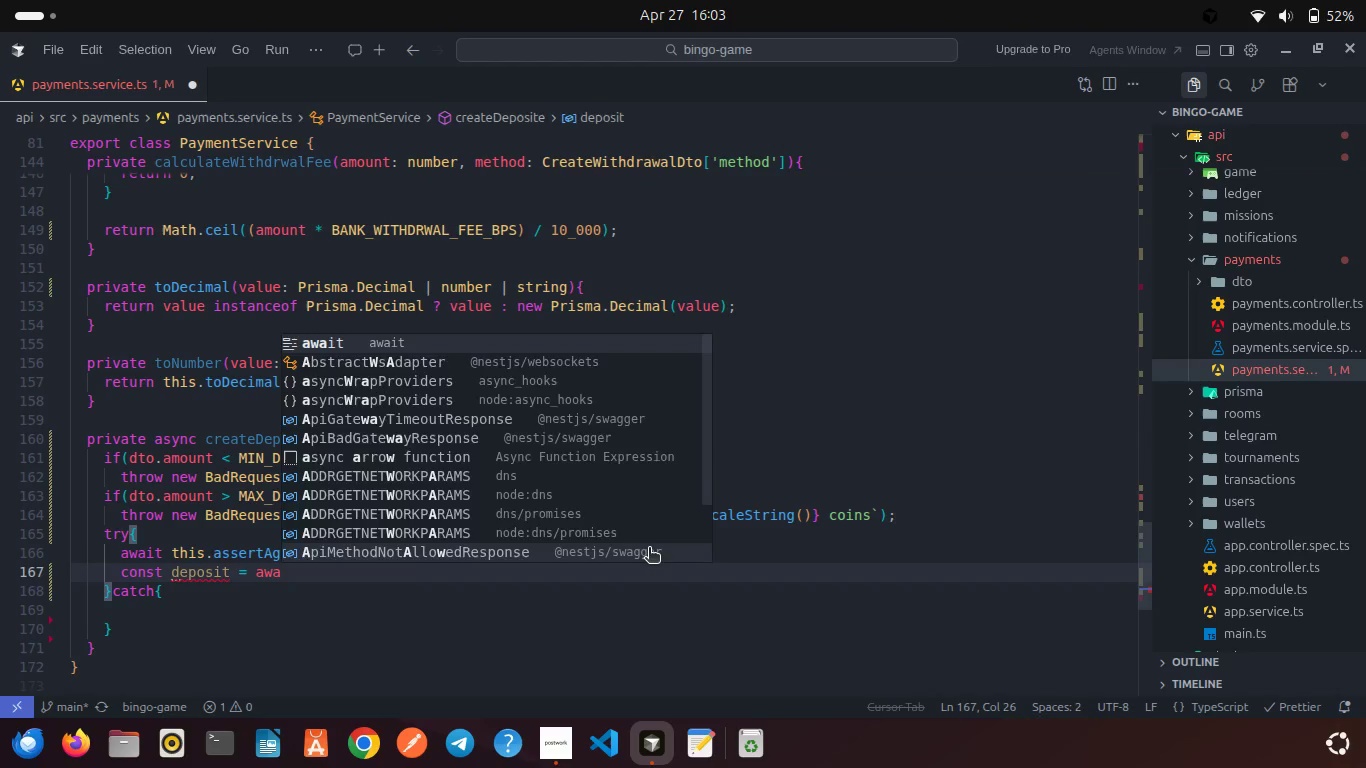 
key(Enter)
 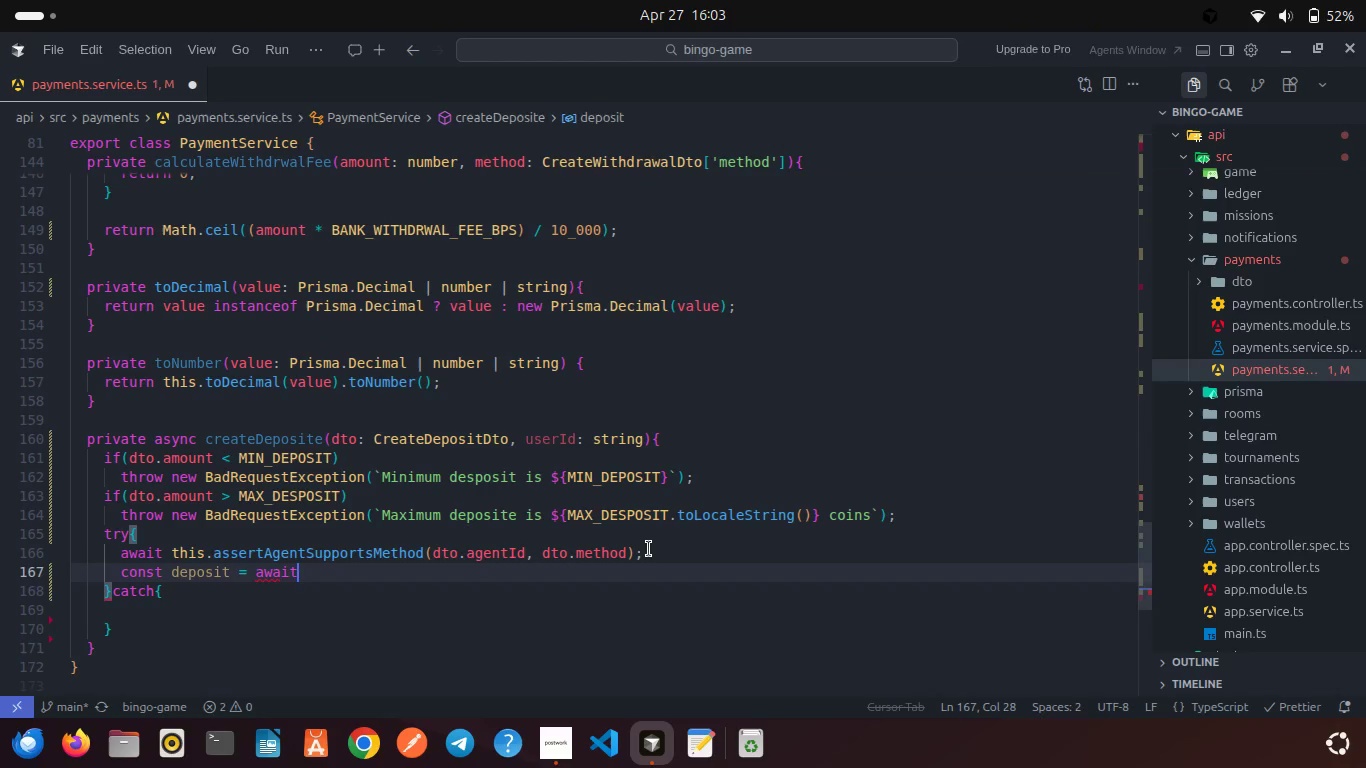 
type( this.pr)
 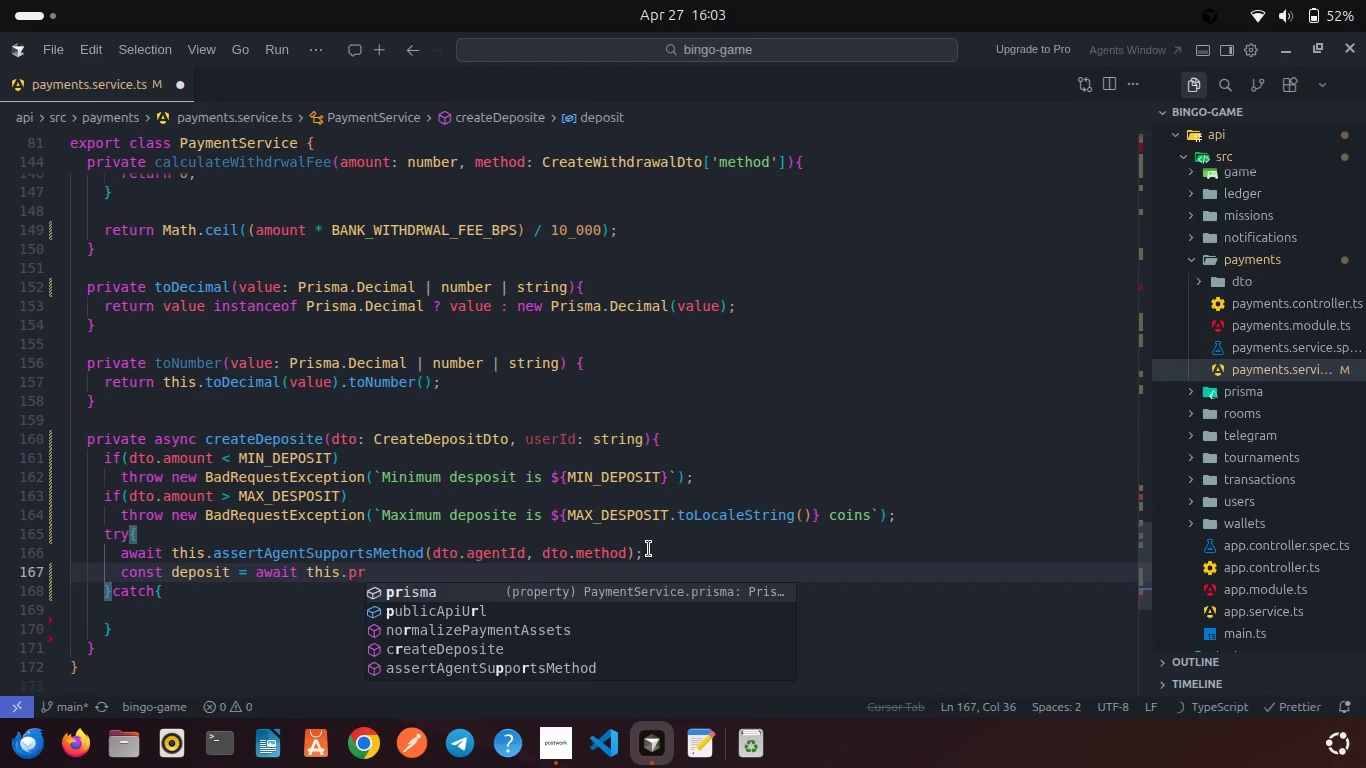 
key(Enter)
 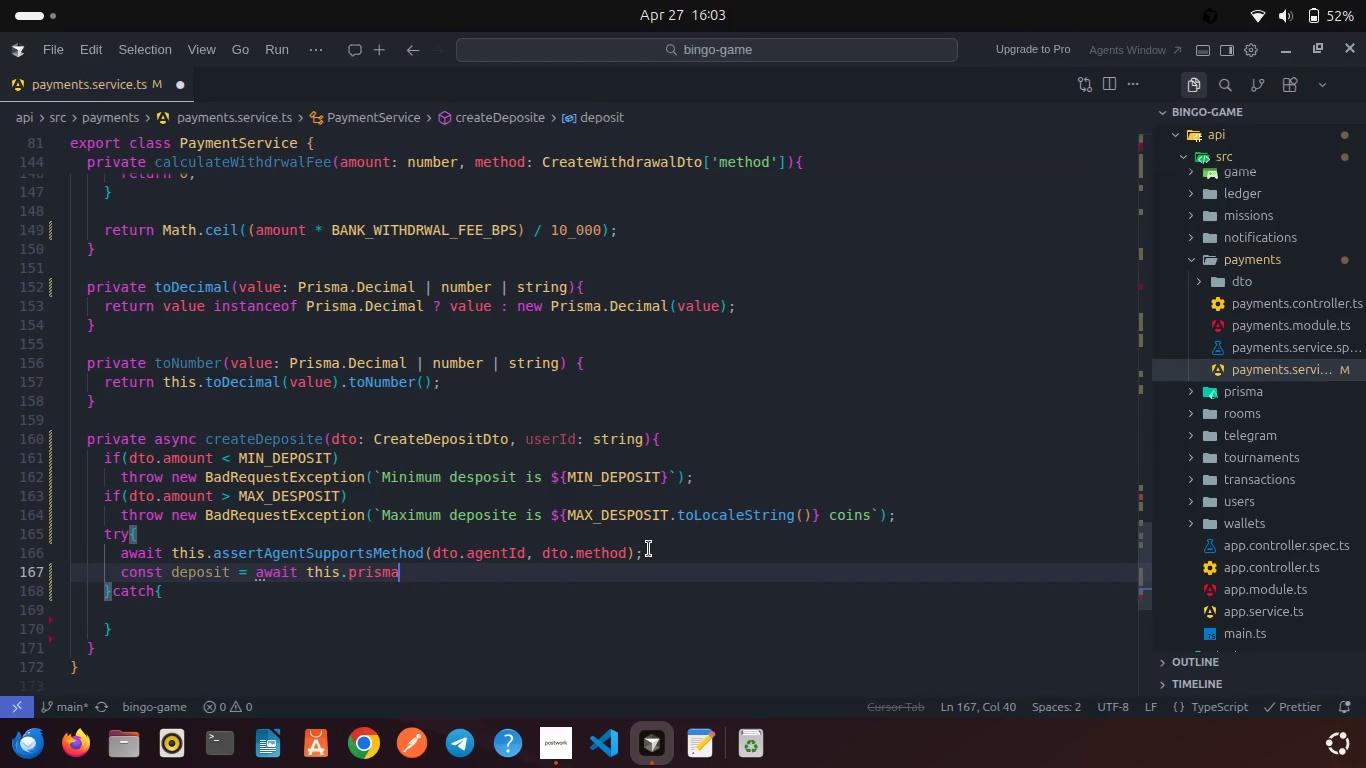 
type(.de)
 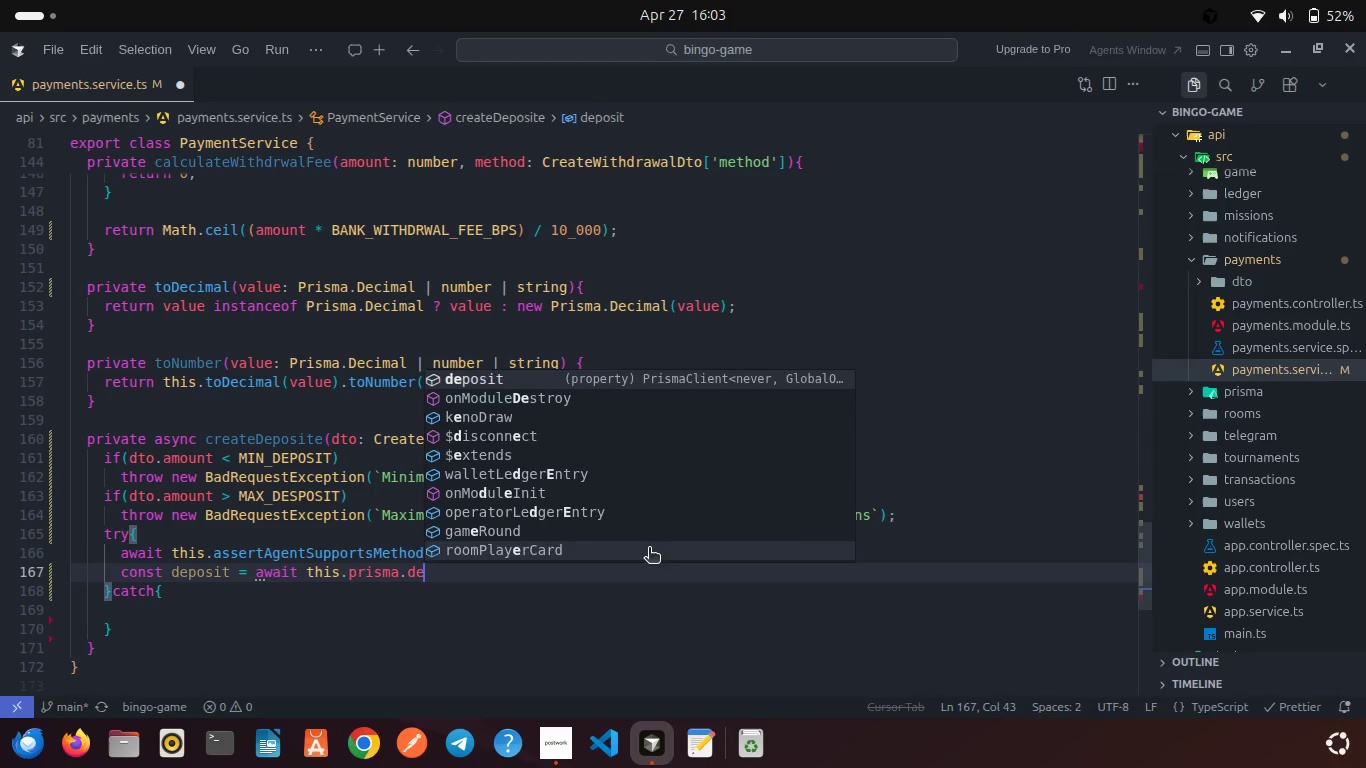 
key(Enter)
 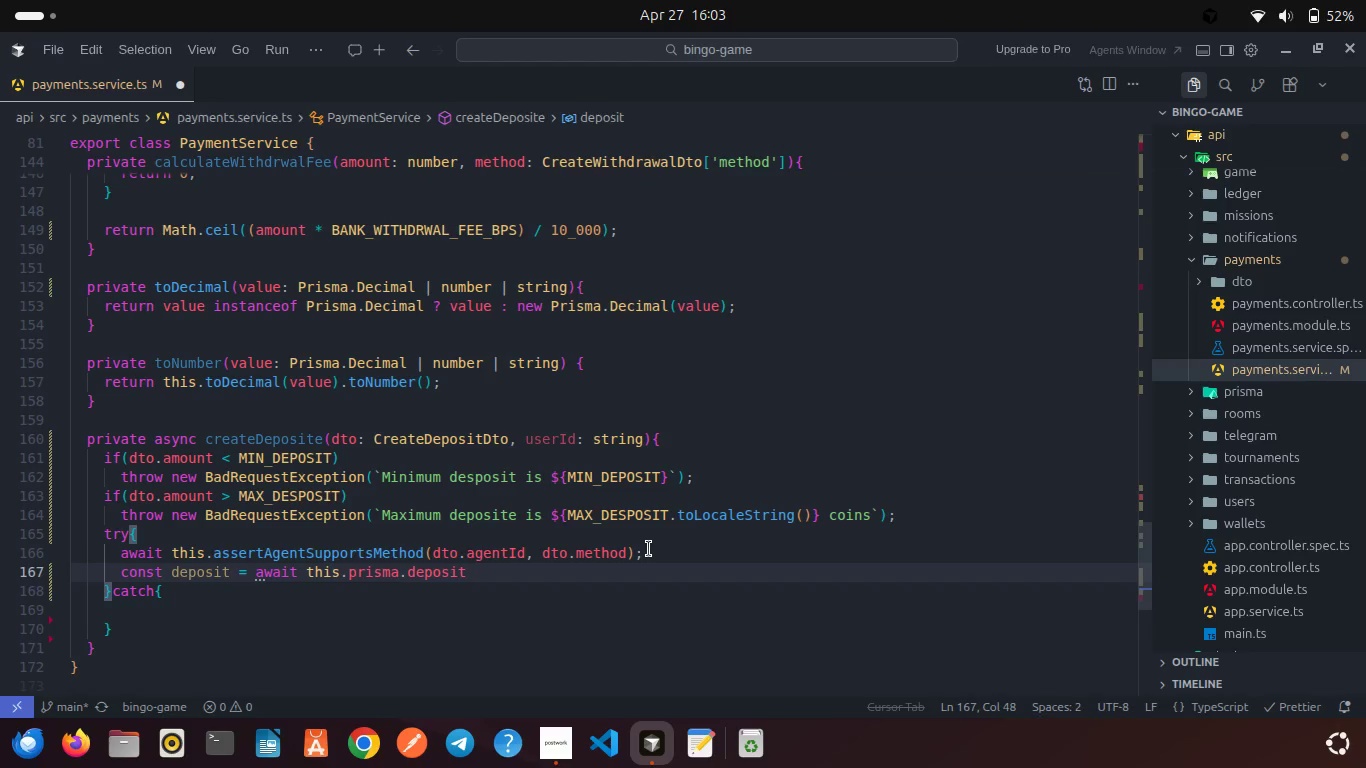 
type(.cre)
 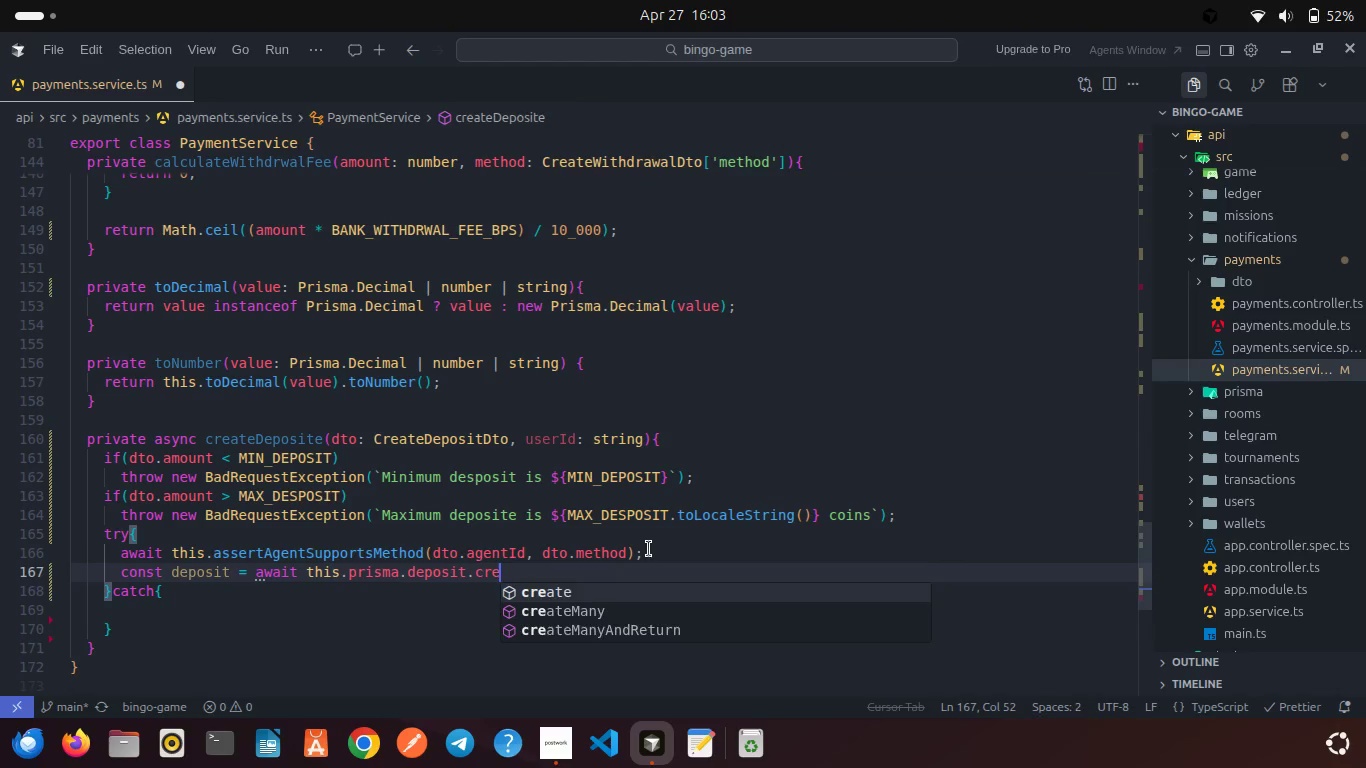 
key(Enter)
 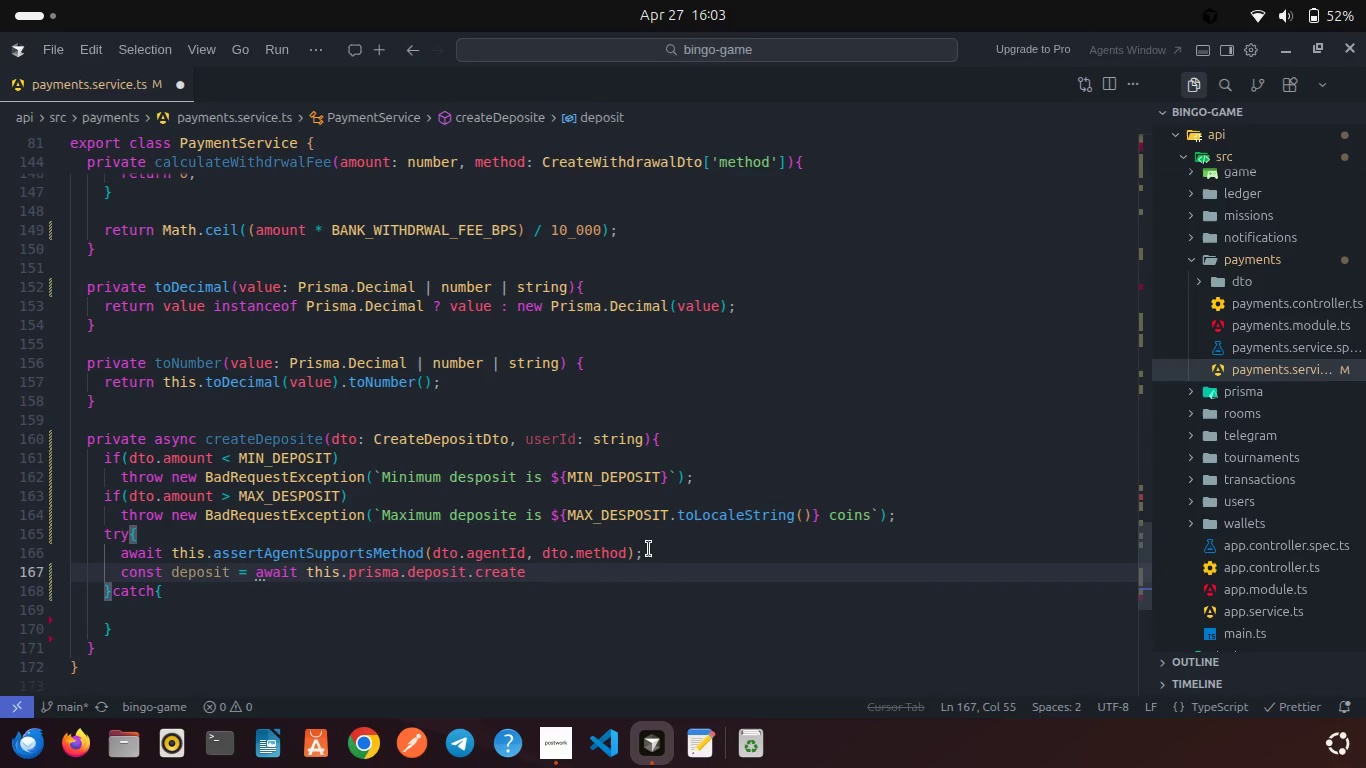 
key(Shift+9)
 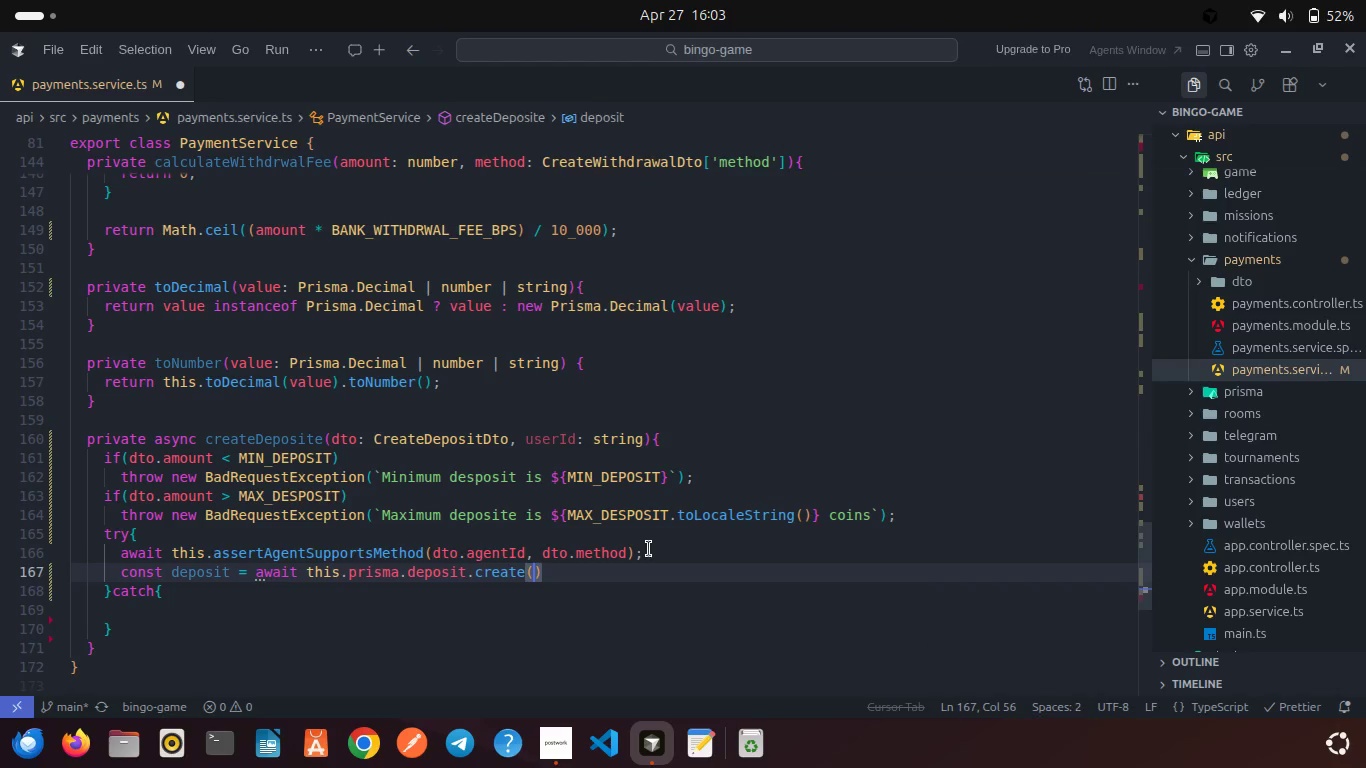 
key(Shift+ShiftRight)
 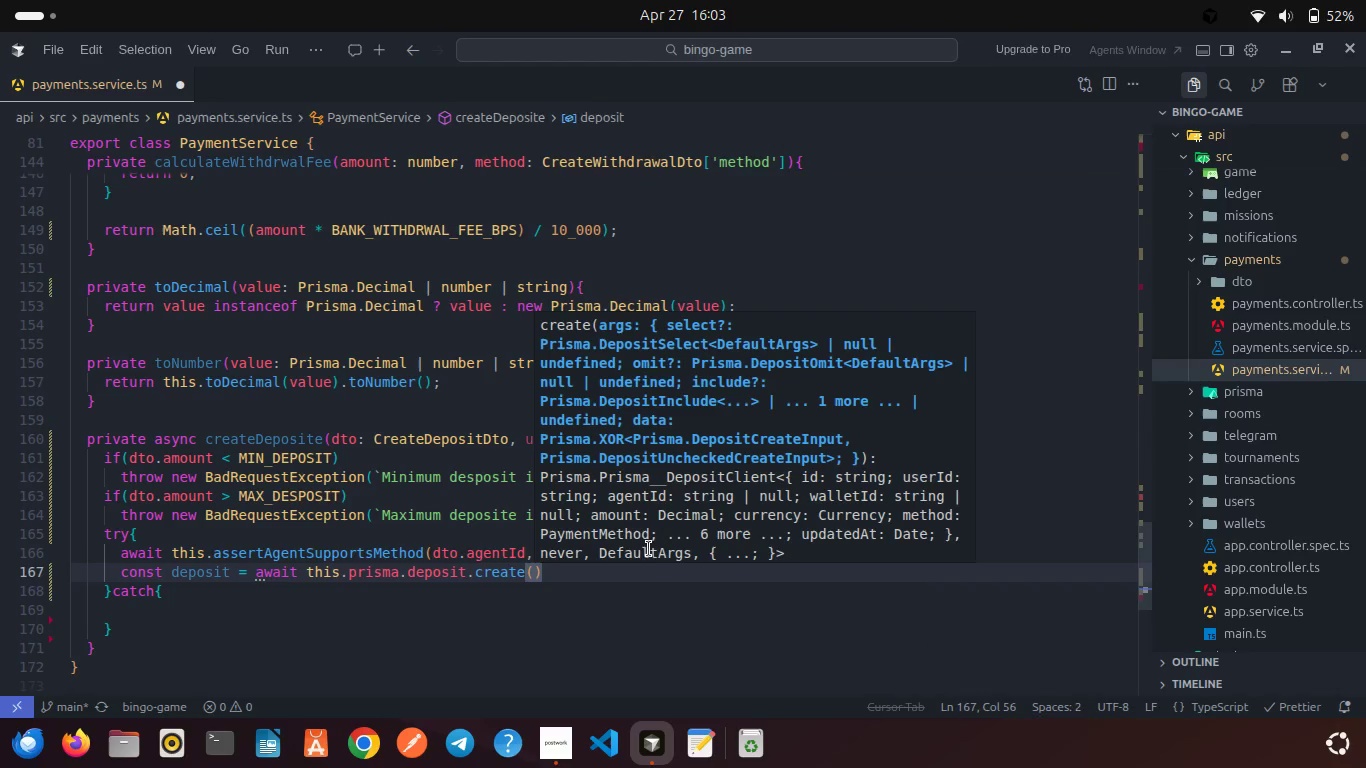 
key(Shift+BracketLeft)
 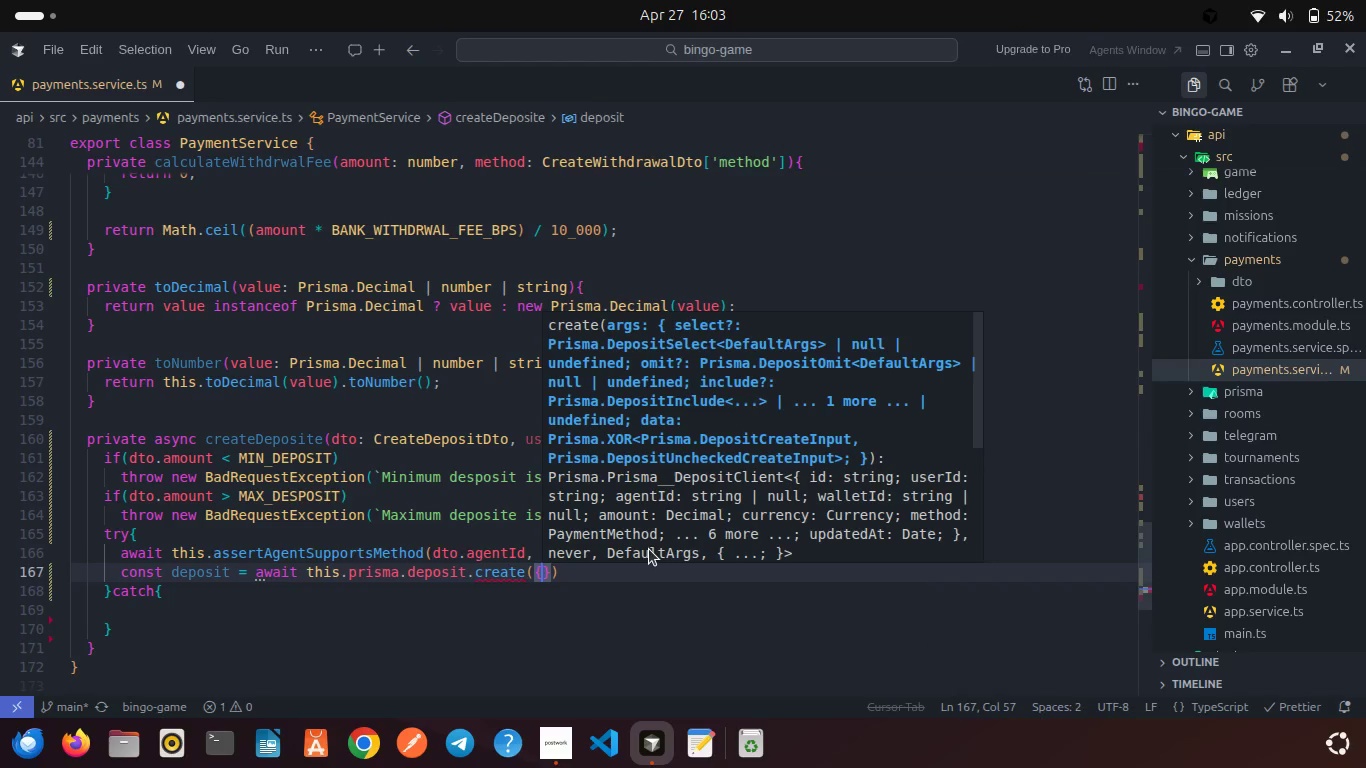 
key(Enter)
 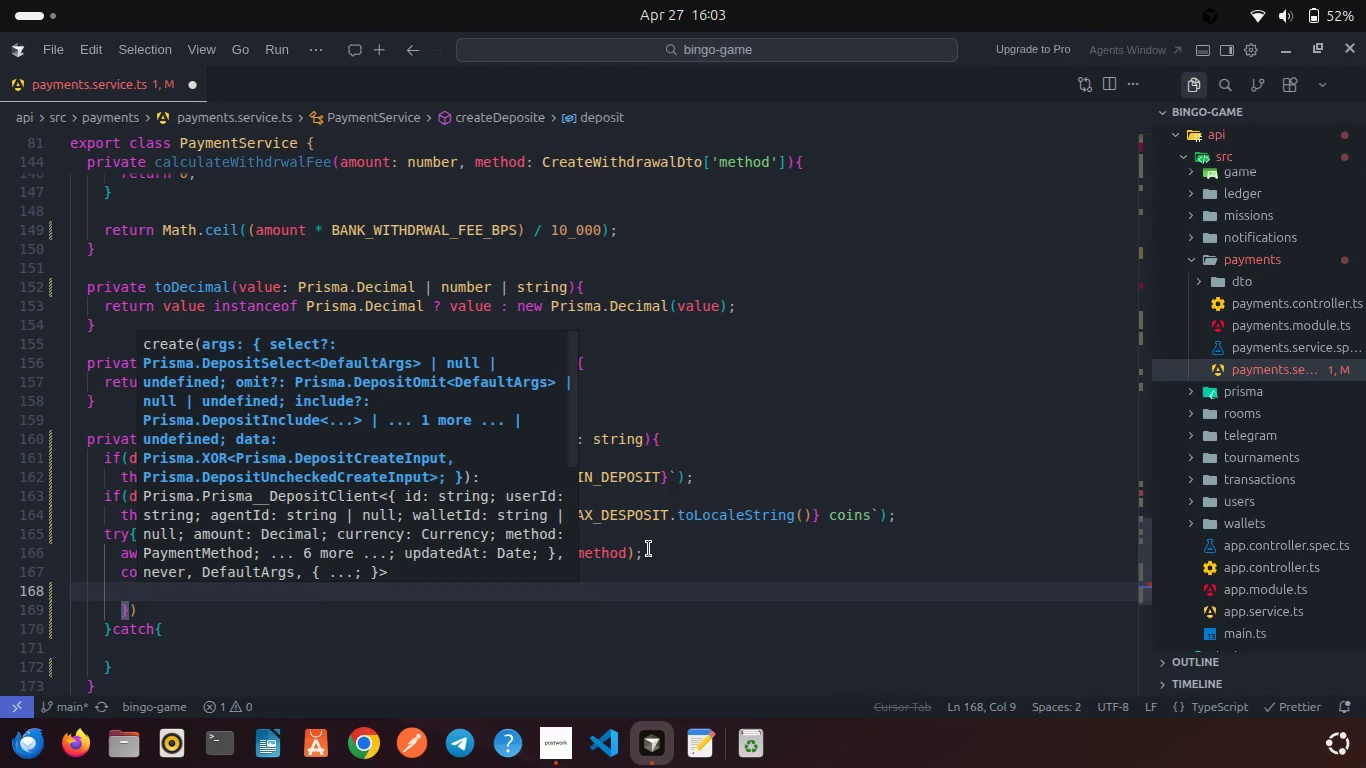 
type(dat)
 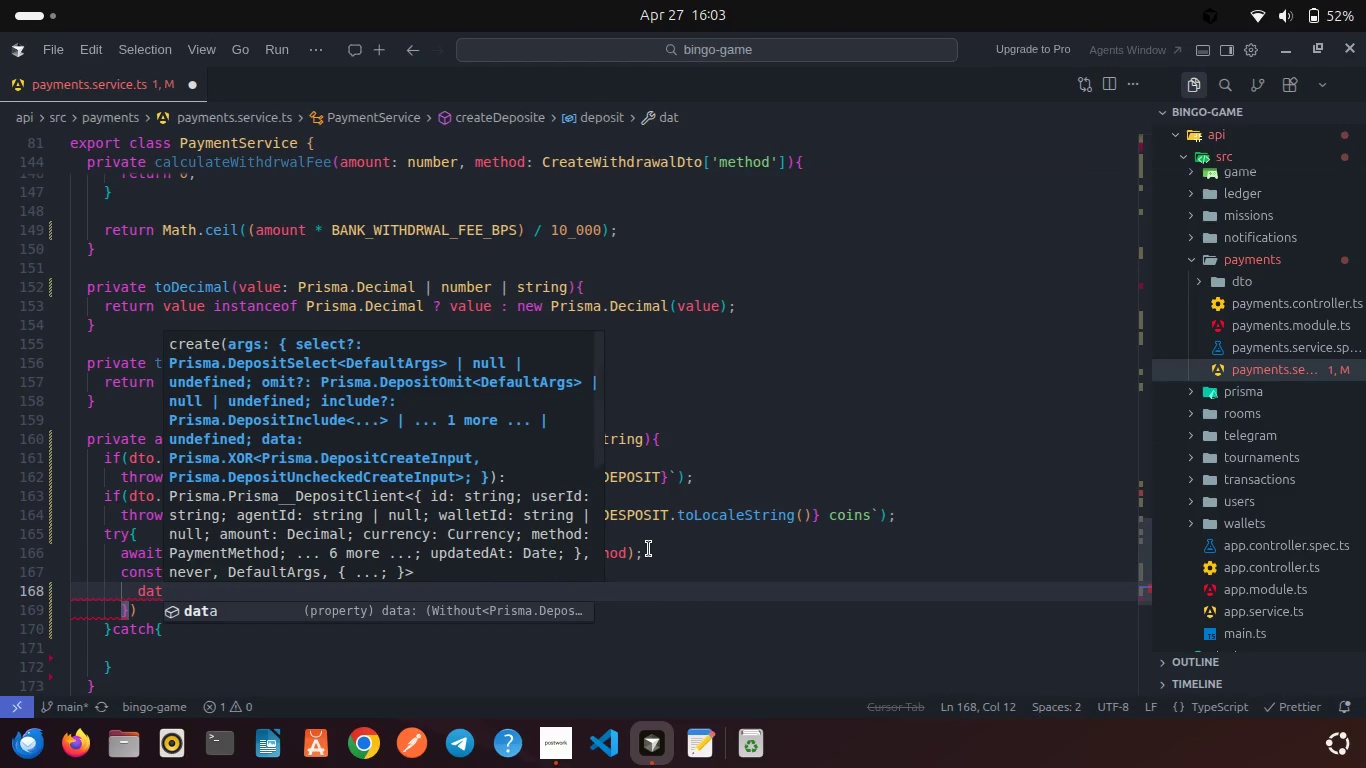 
key(Enter)
 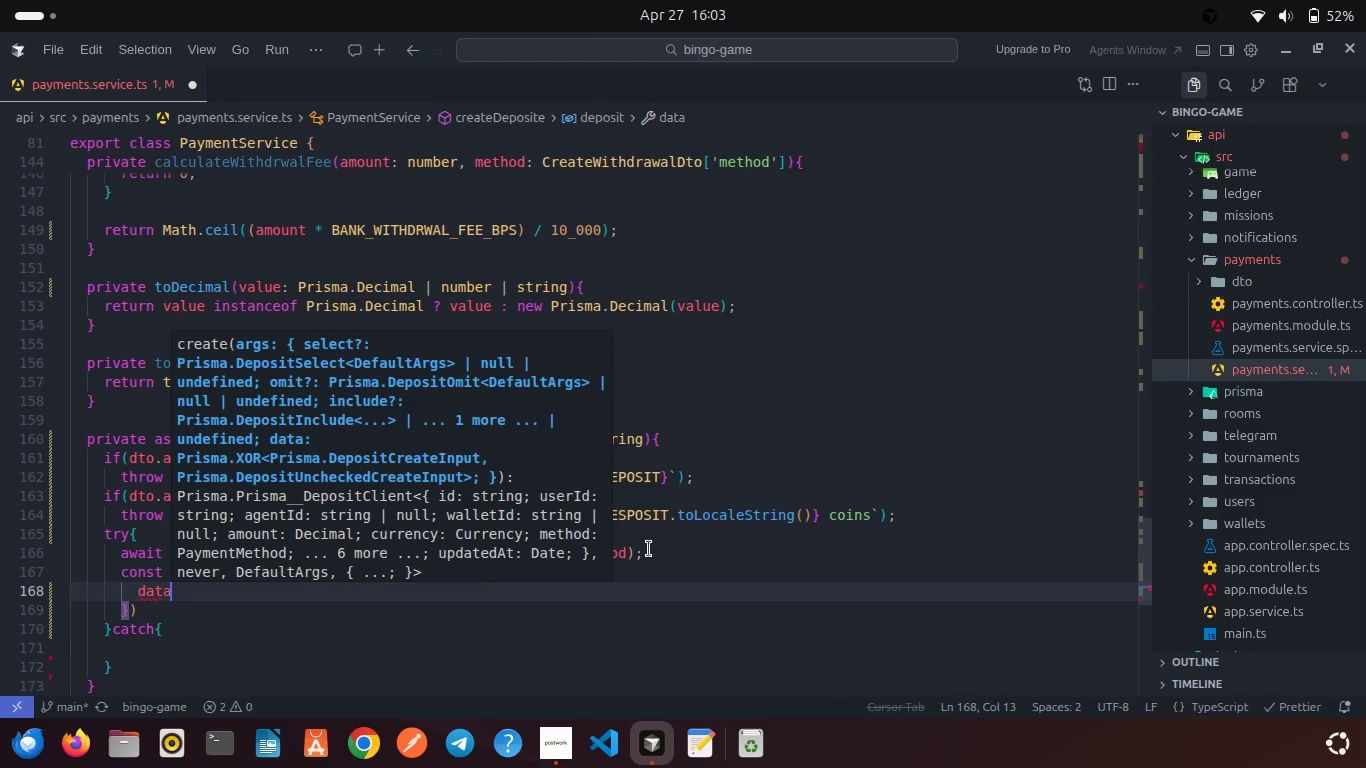 
key(Shift+ShiftRight)
 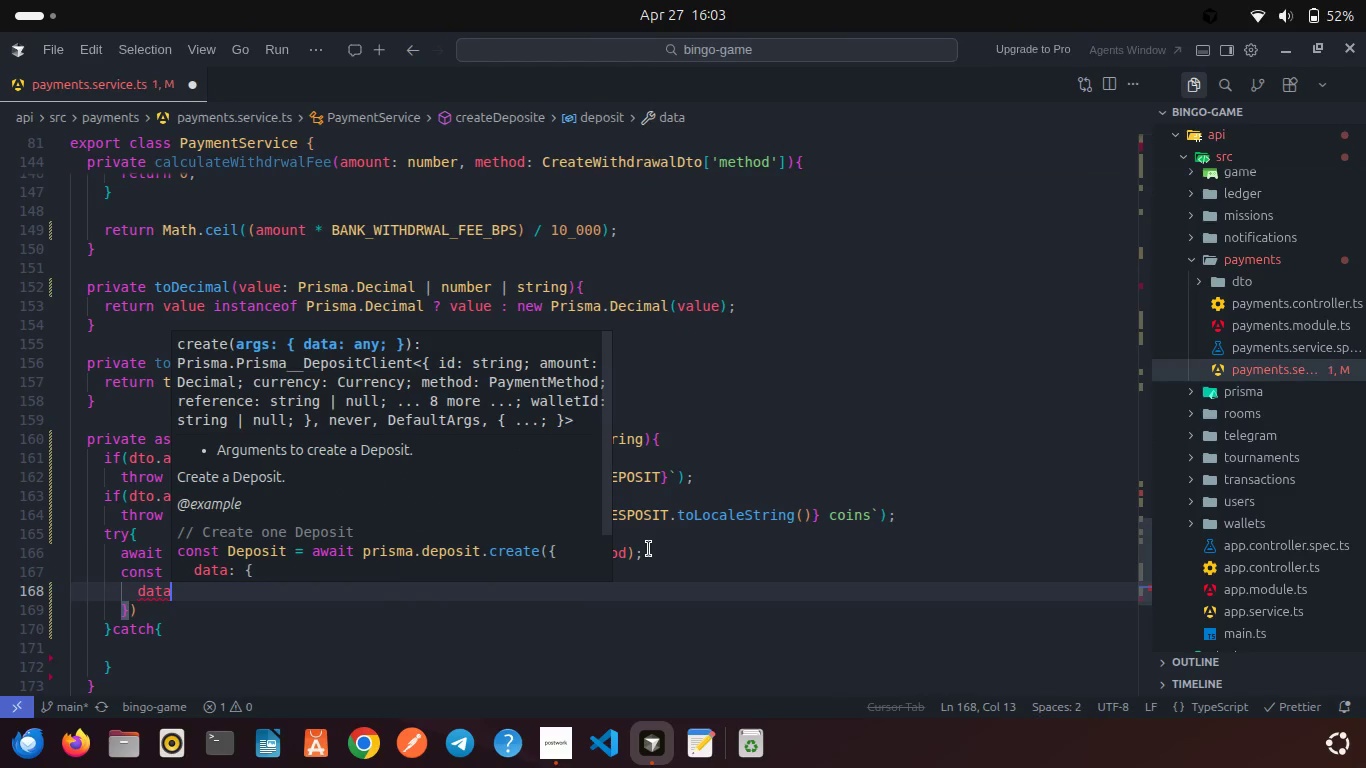 
hold_key(key=ShiftRight, duration=0.45)
 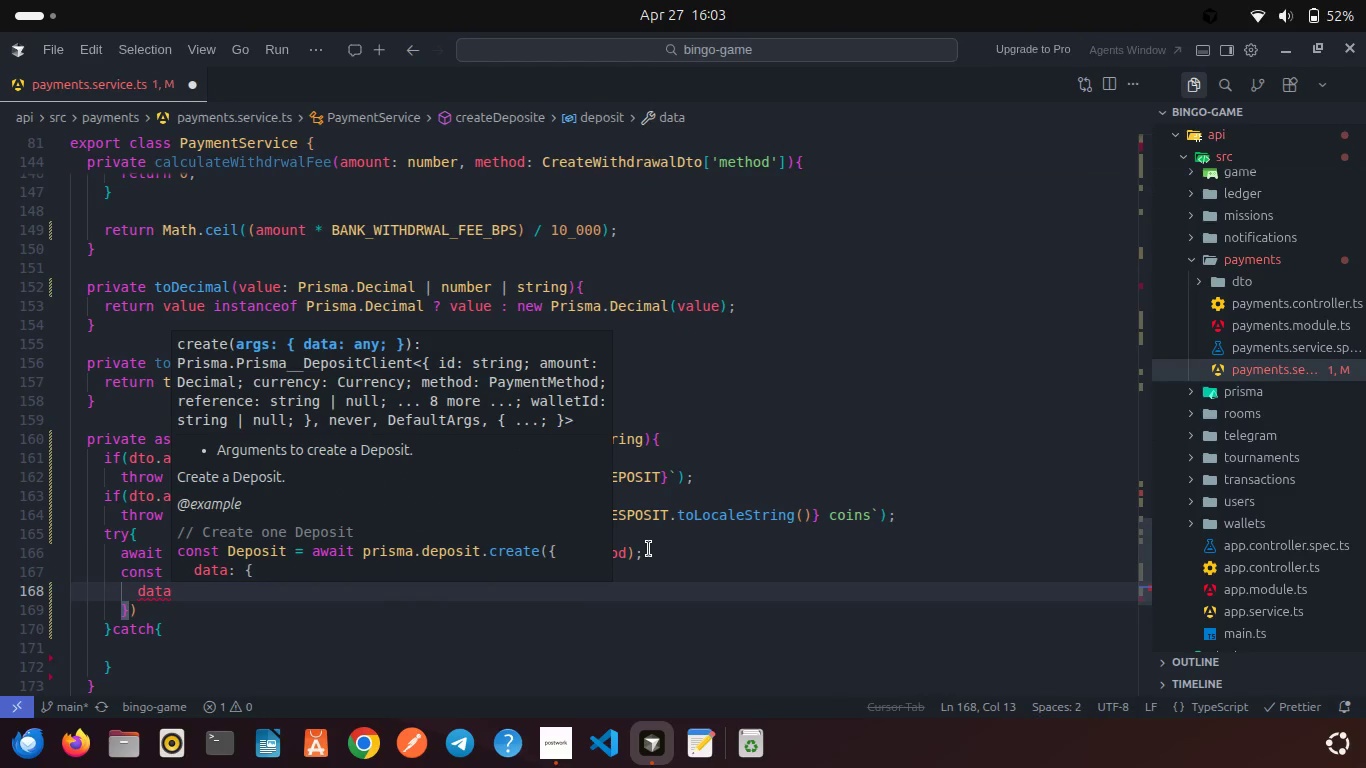 
key(Shift+ShiftRight)
 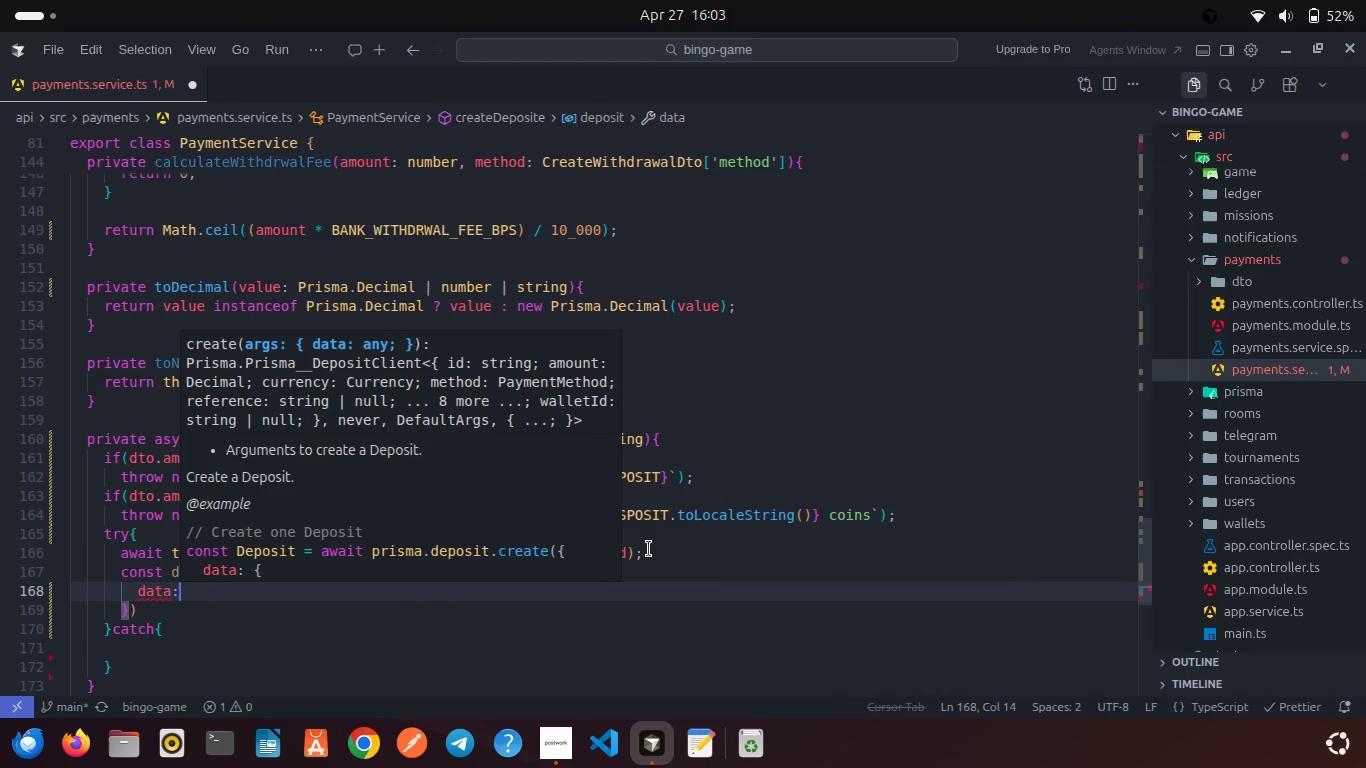 
key(Shift+Semicolon)
 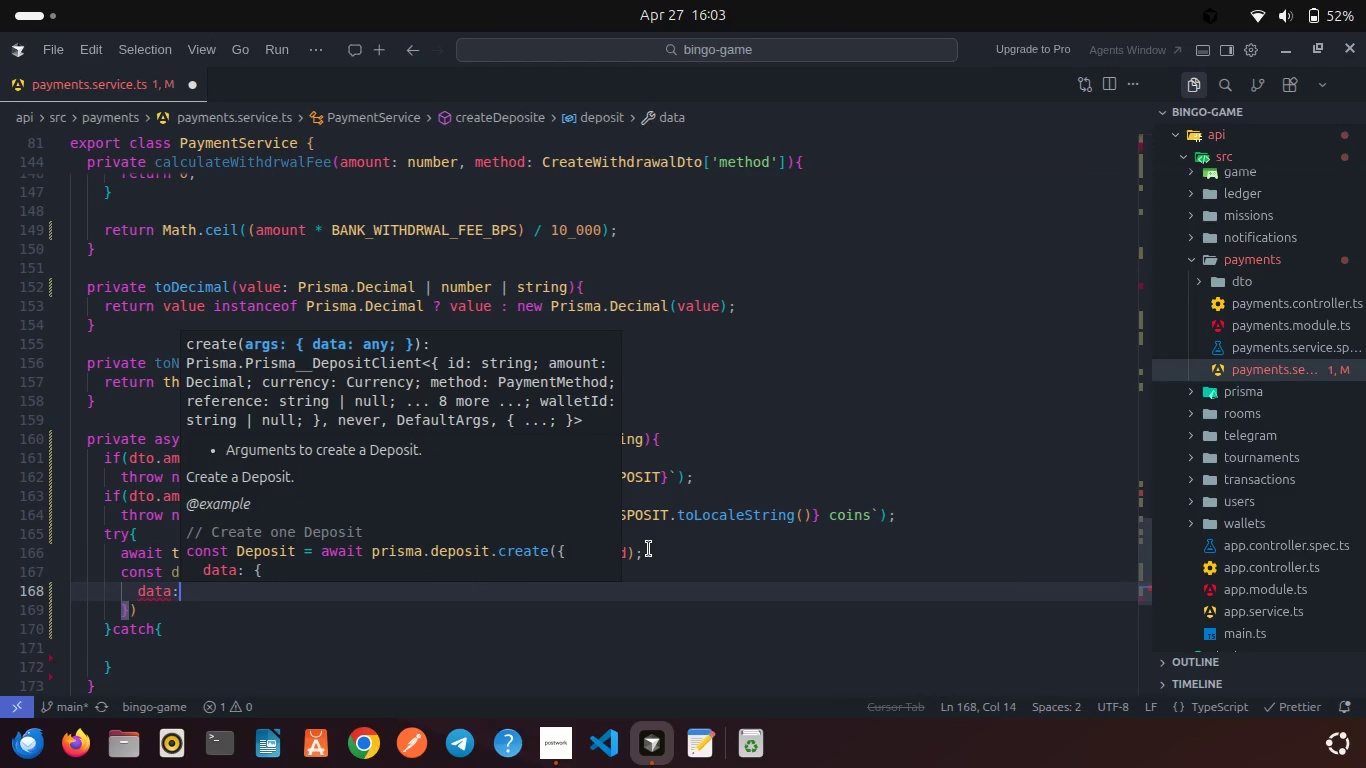 
key(Shift+BracketLeft)
 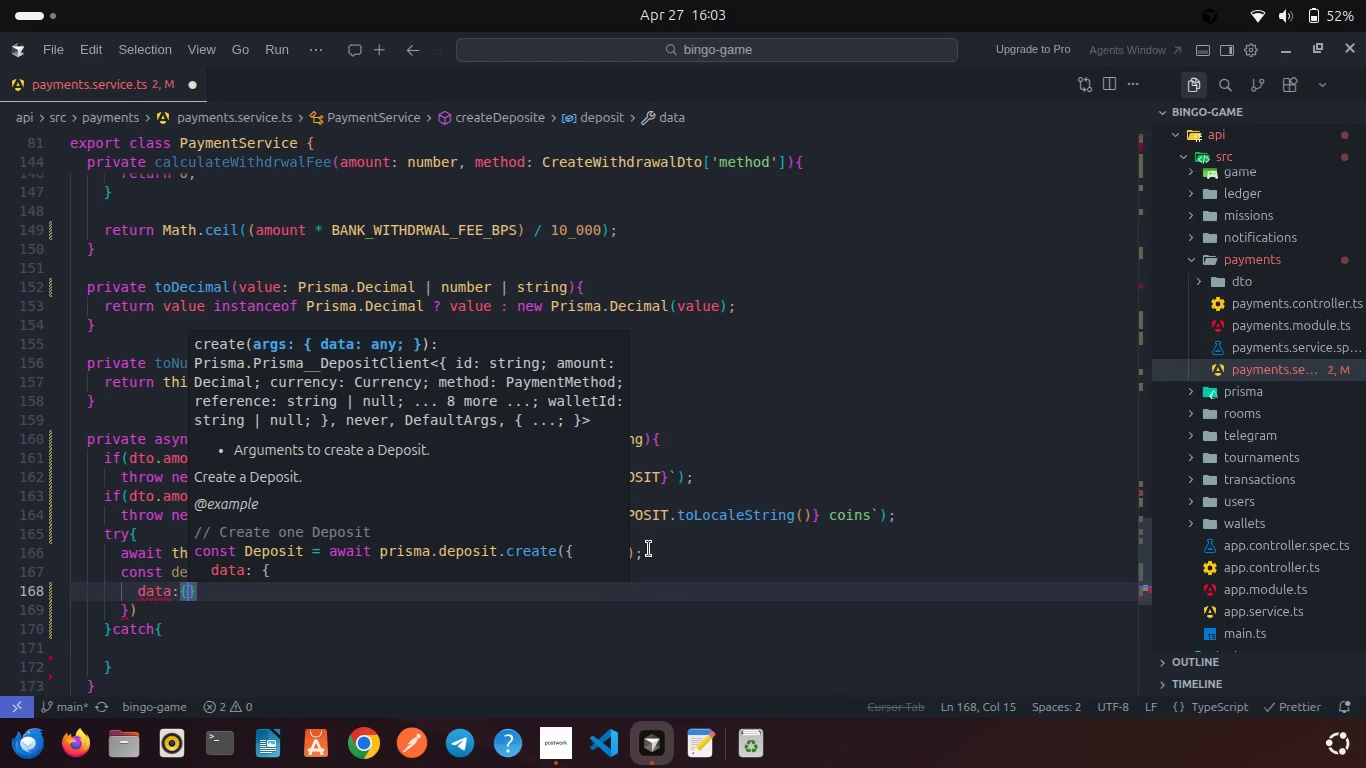 
key(Enter)
 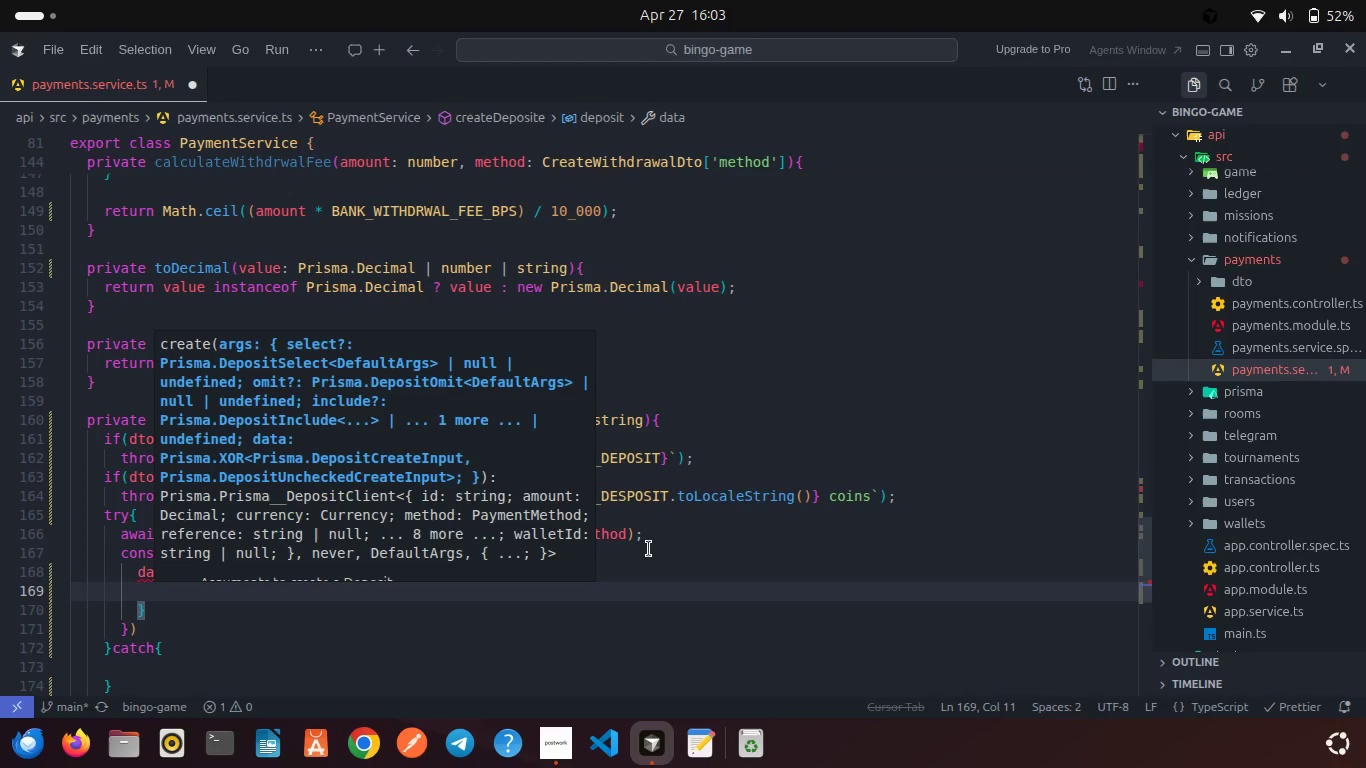 
type(user)
 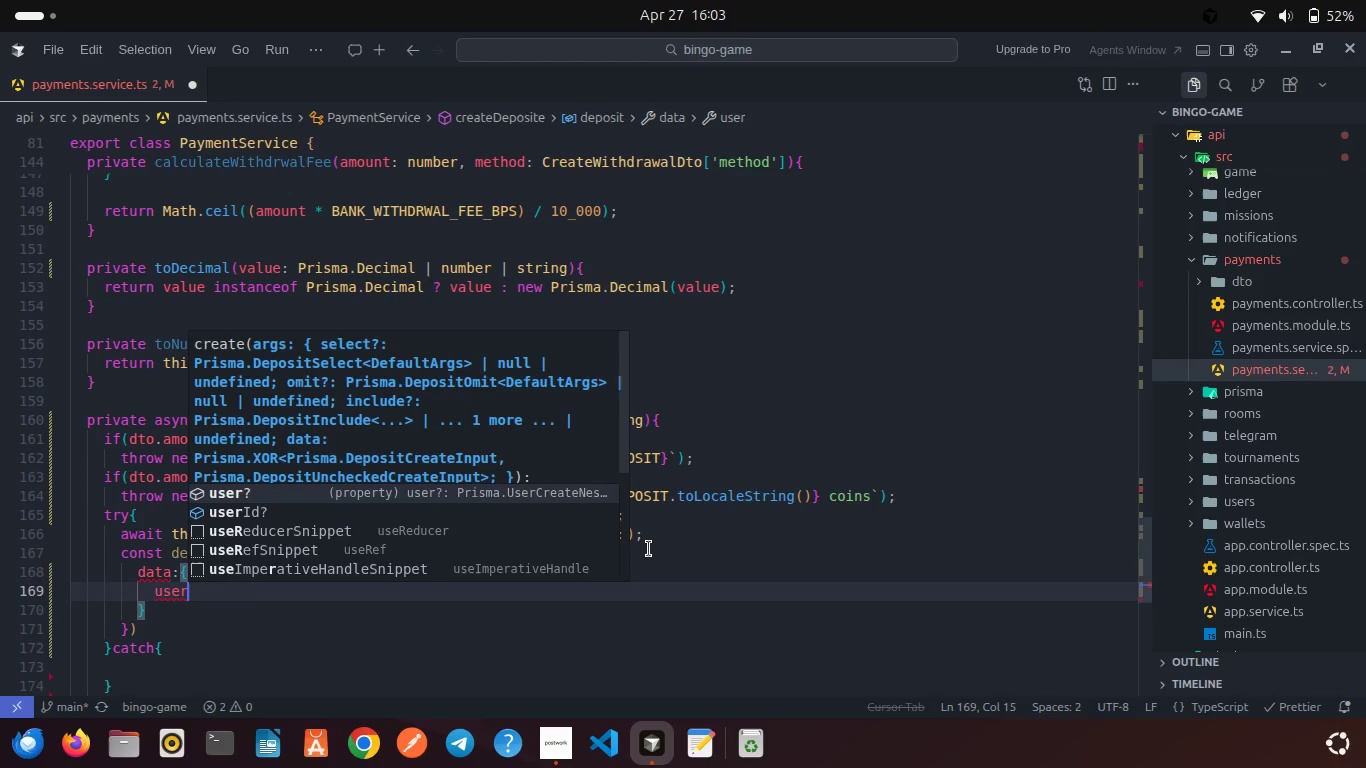 
key(ArrowDown)
 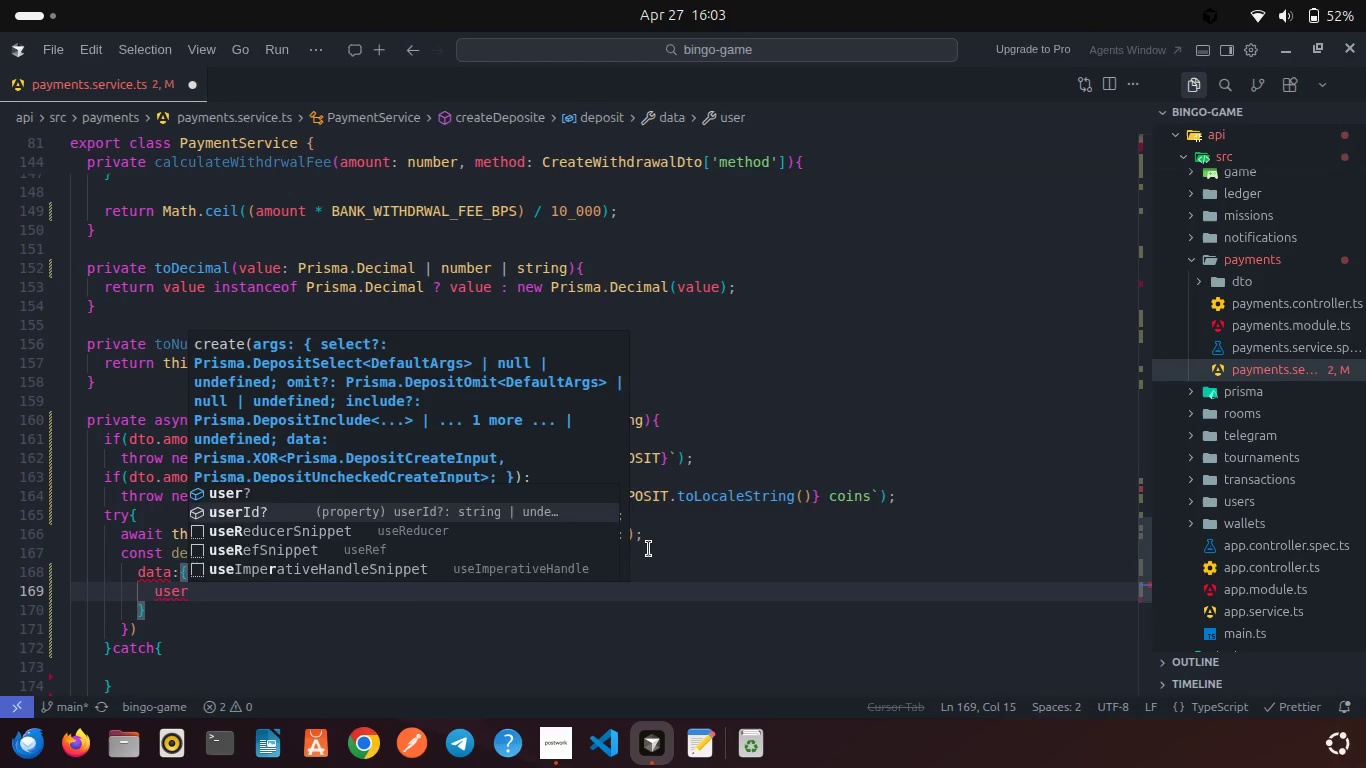 
key(Enter)
 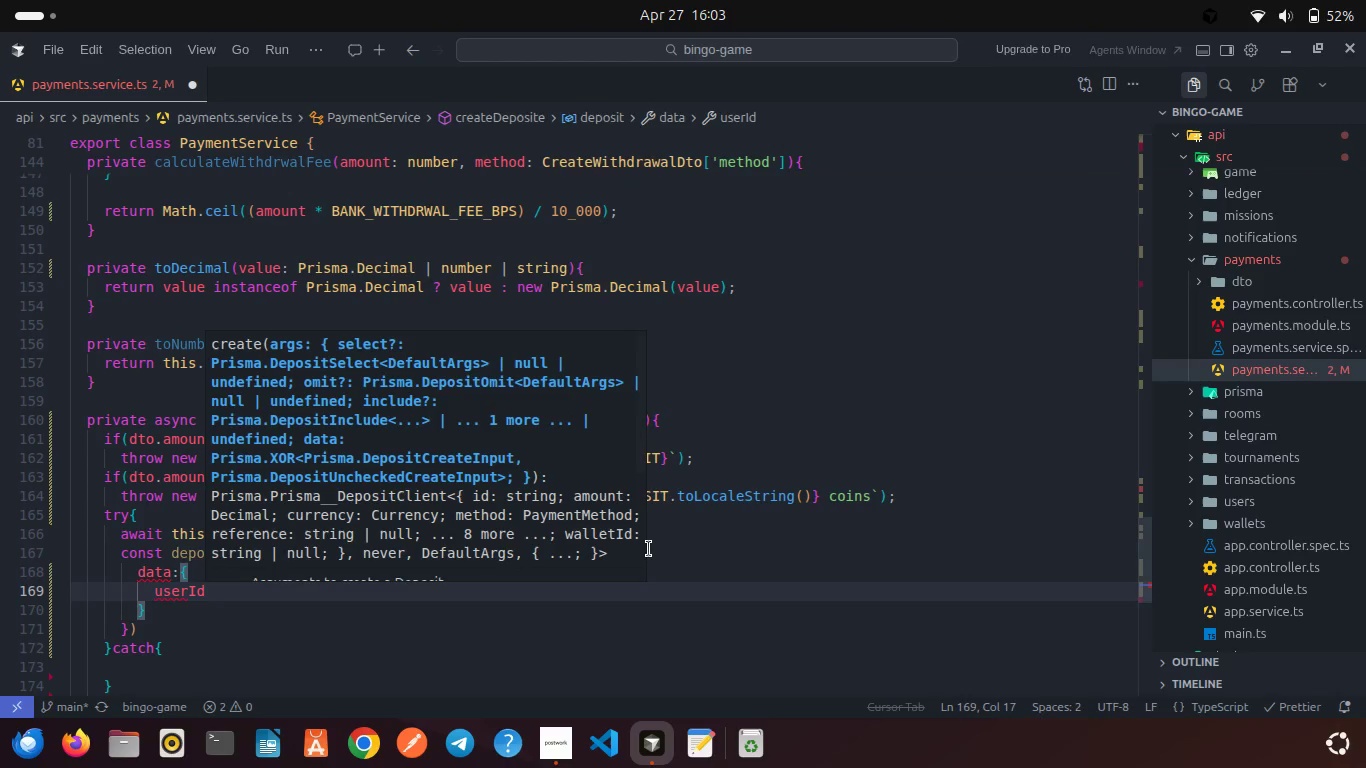 
key(Comma)
 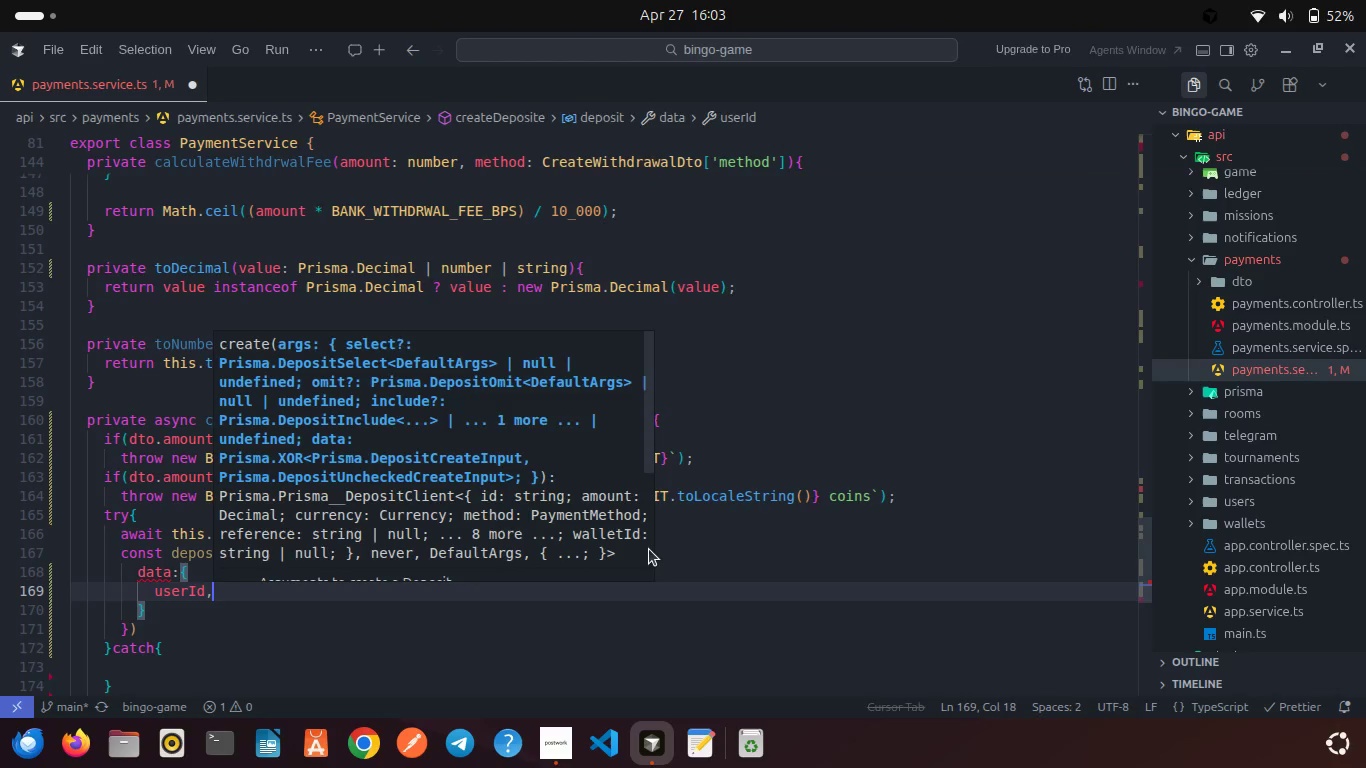 
key(Enter)
 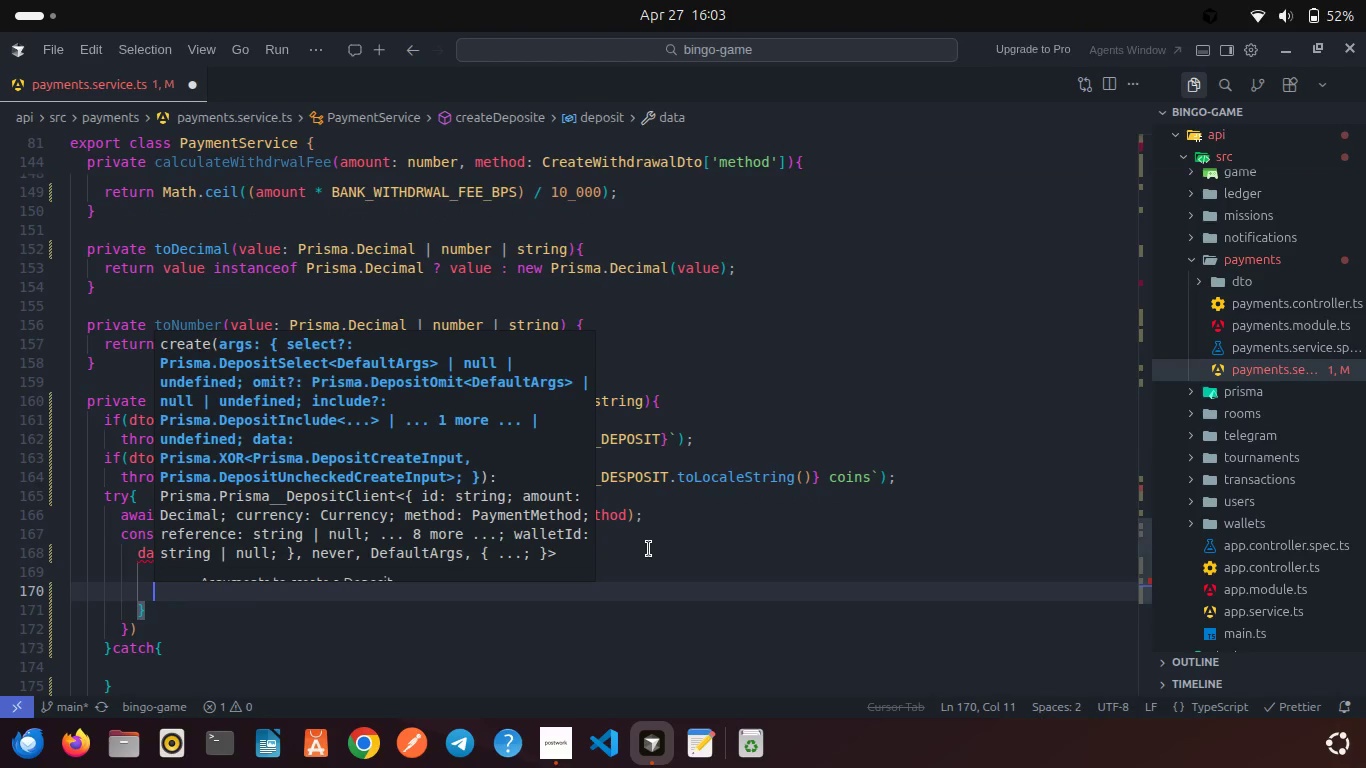 
type(age)
 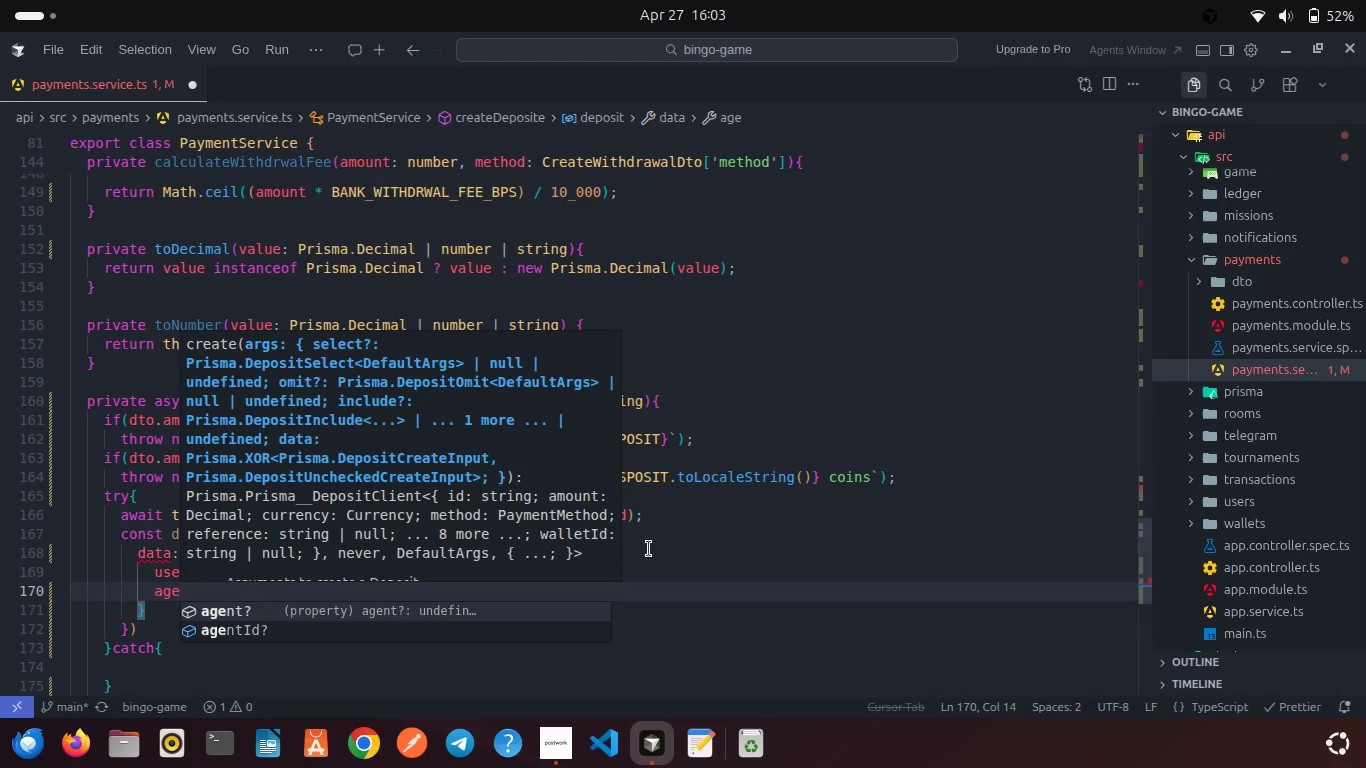 
key(ArrowDown)
 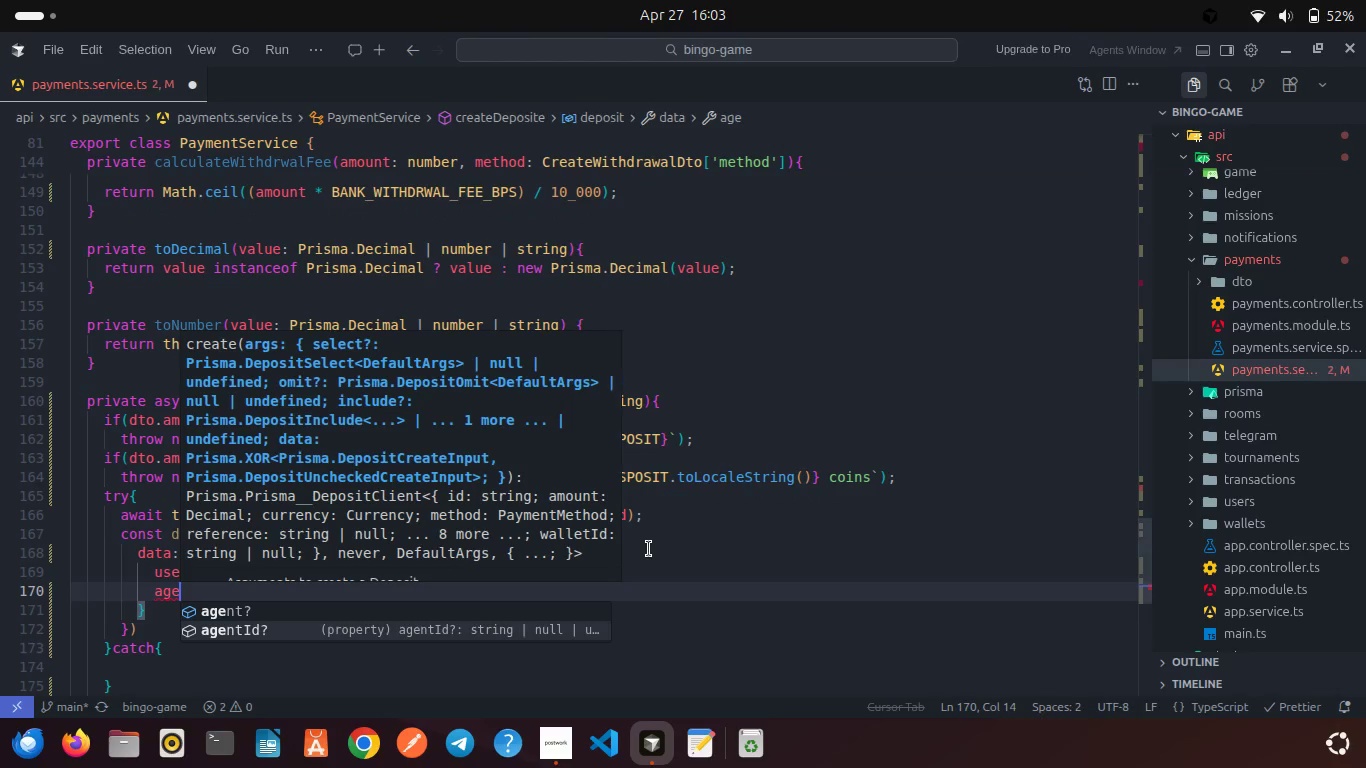 
key(Enter)
 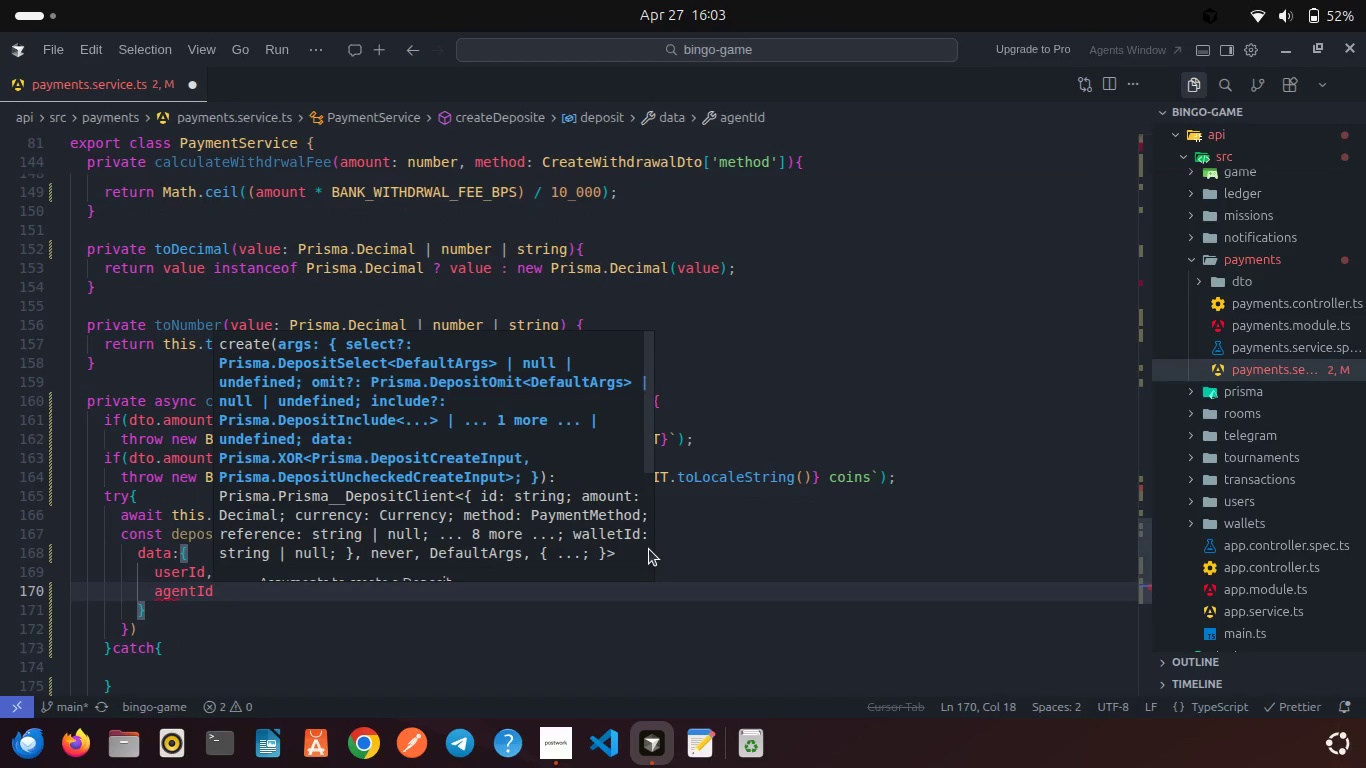 
type(: dto)
 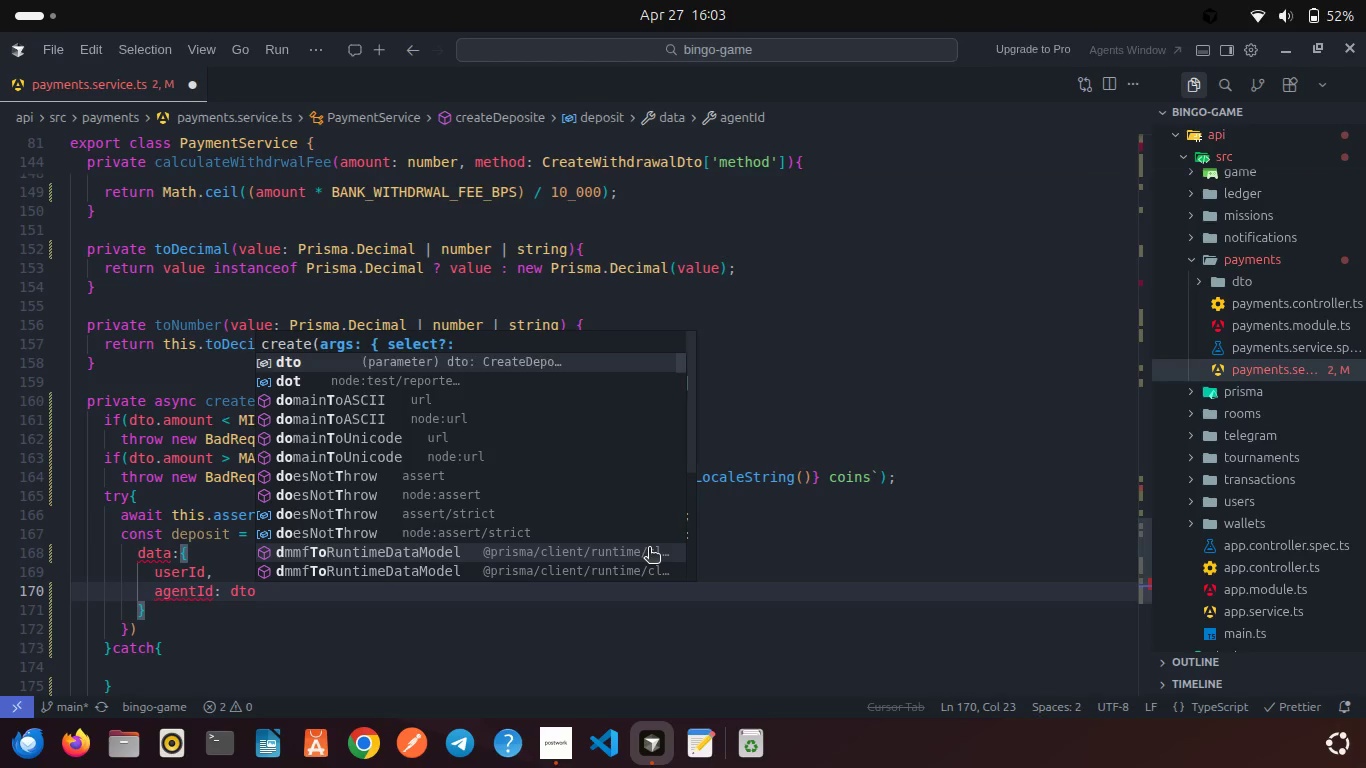 
key(Enter)
 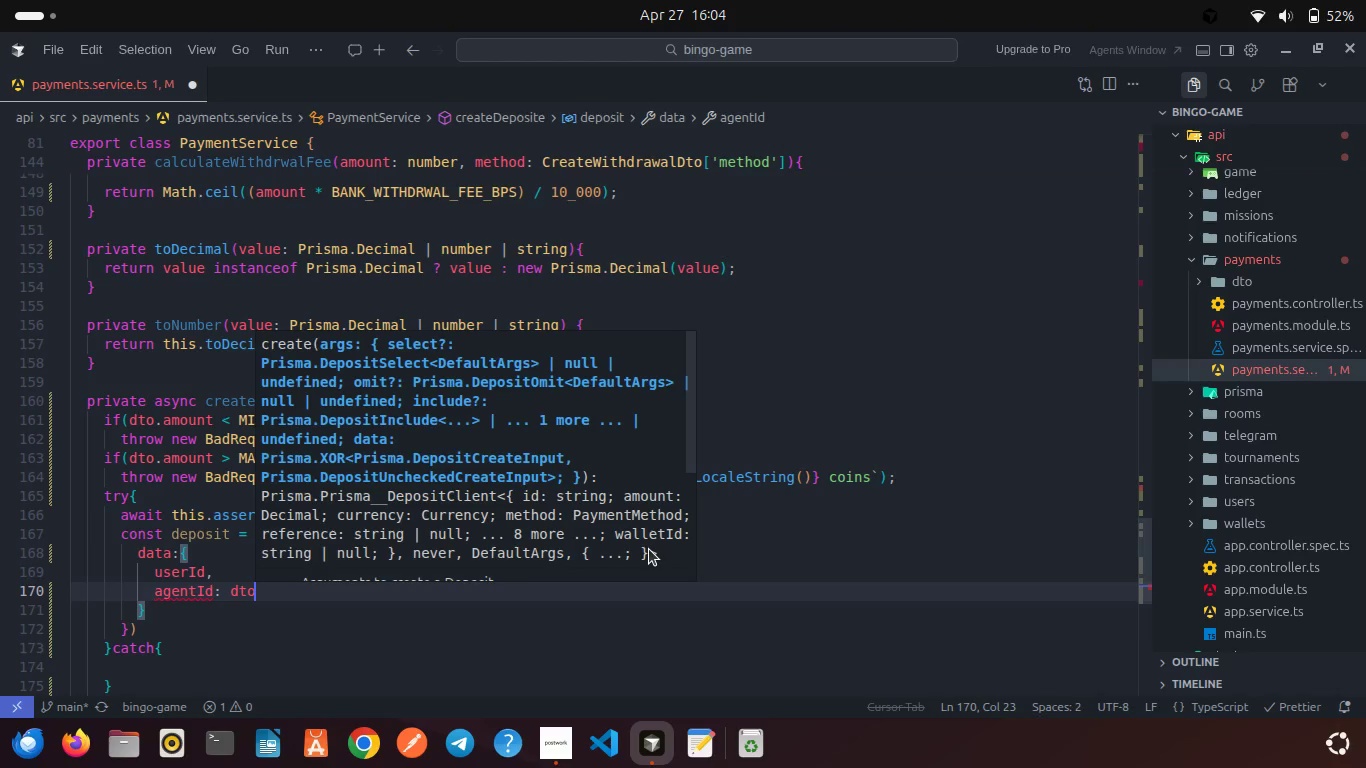 
key(Period)
 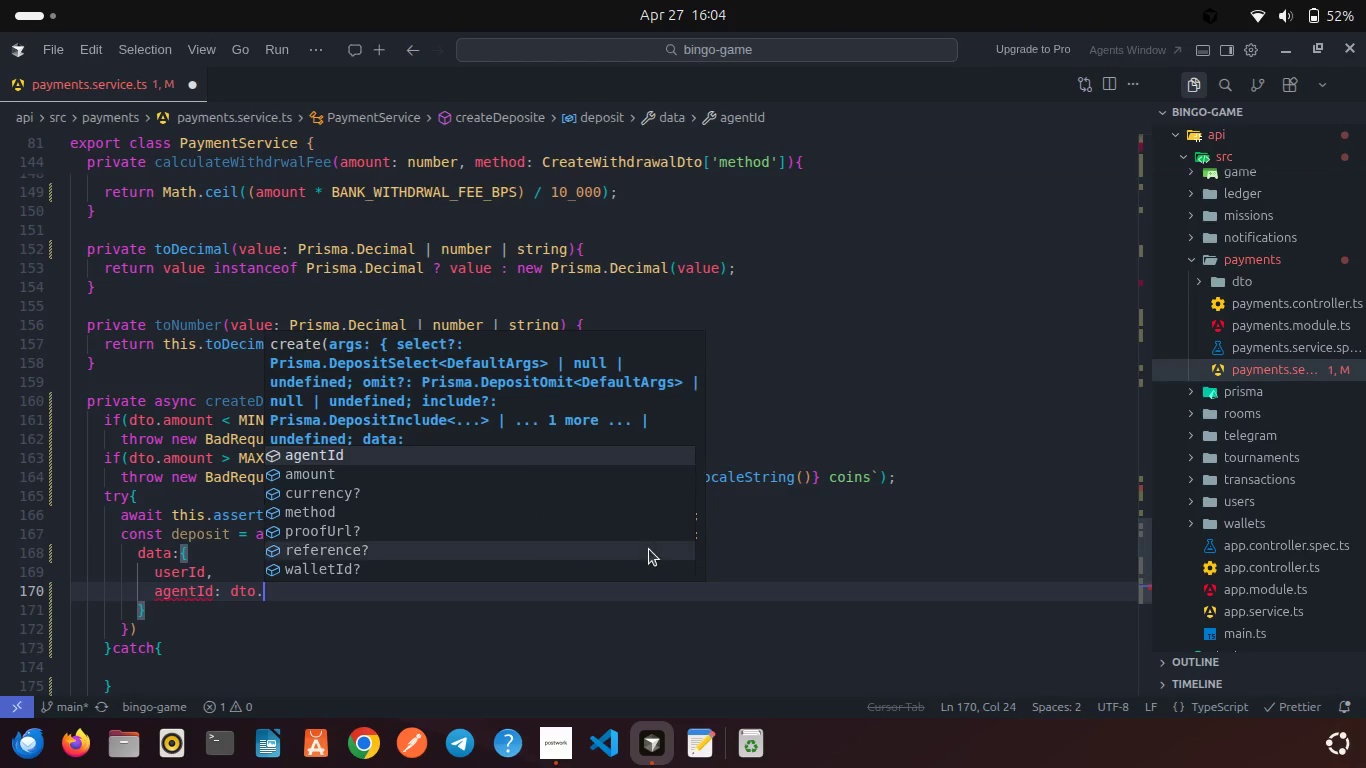 
key(W)
 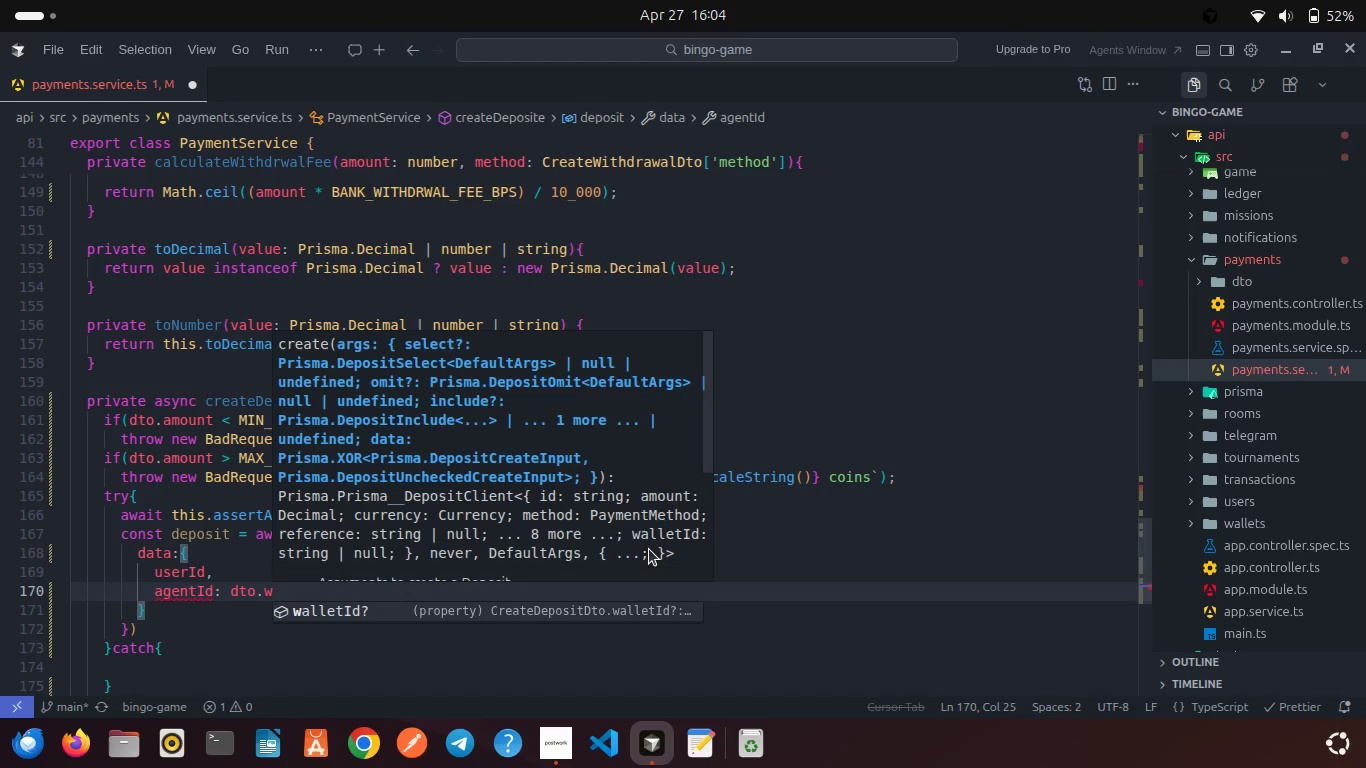 
key(Enter)
 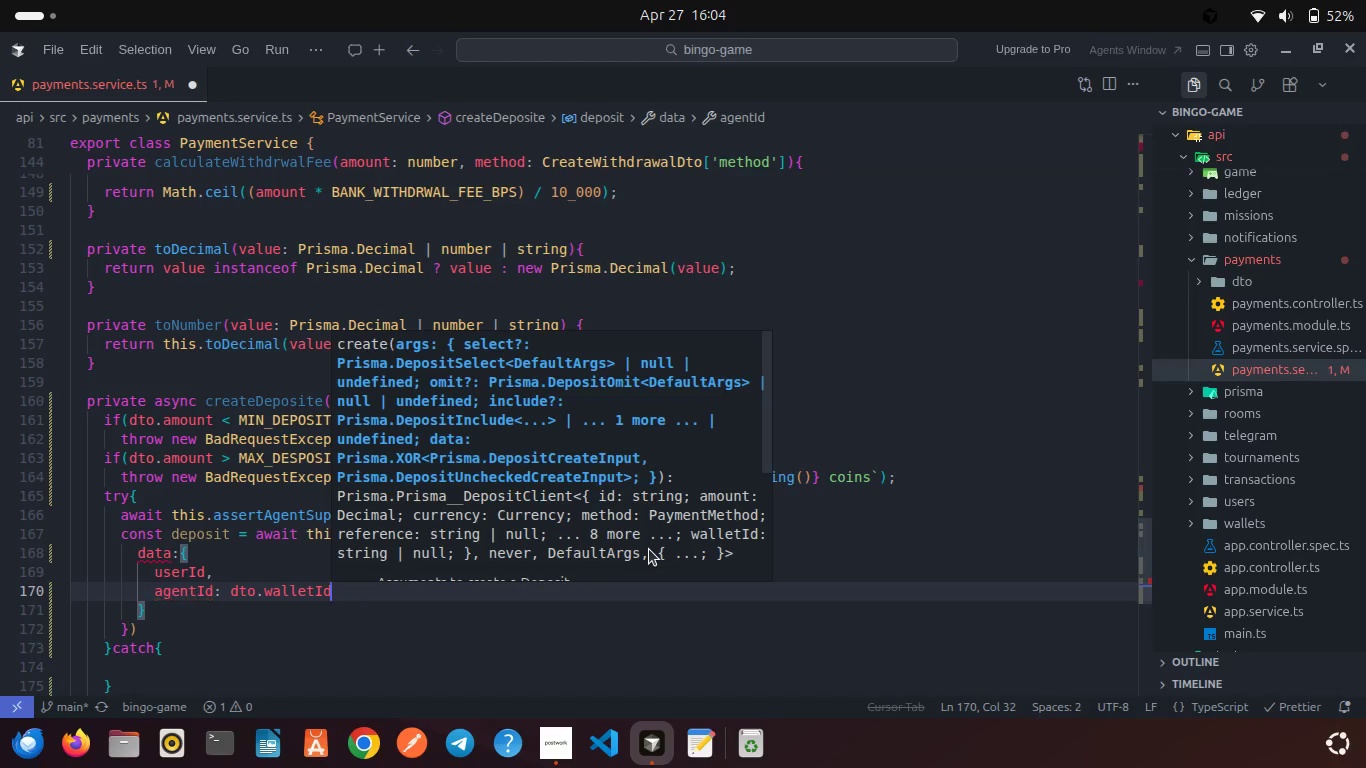 
key(Comma)
 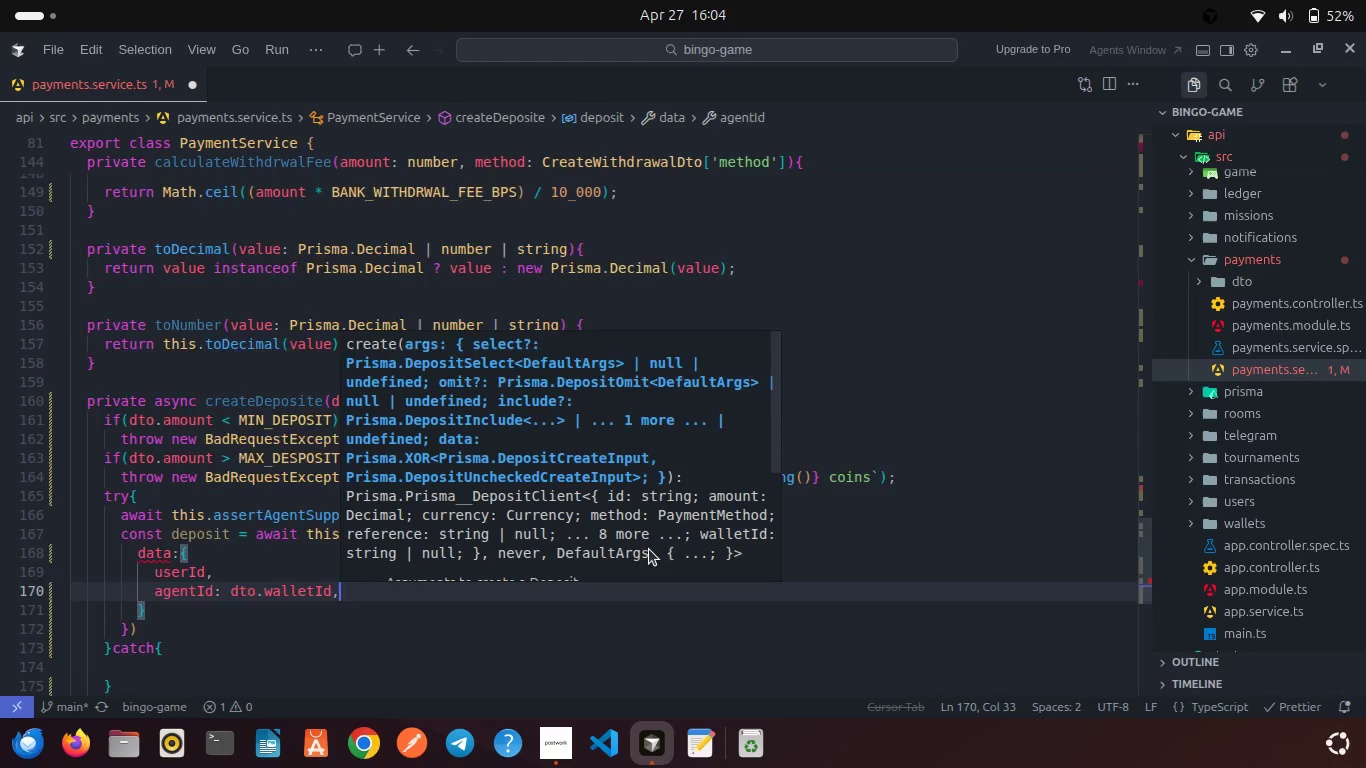 
key(Enter)
 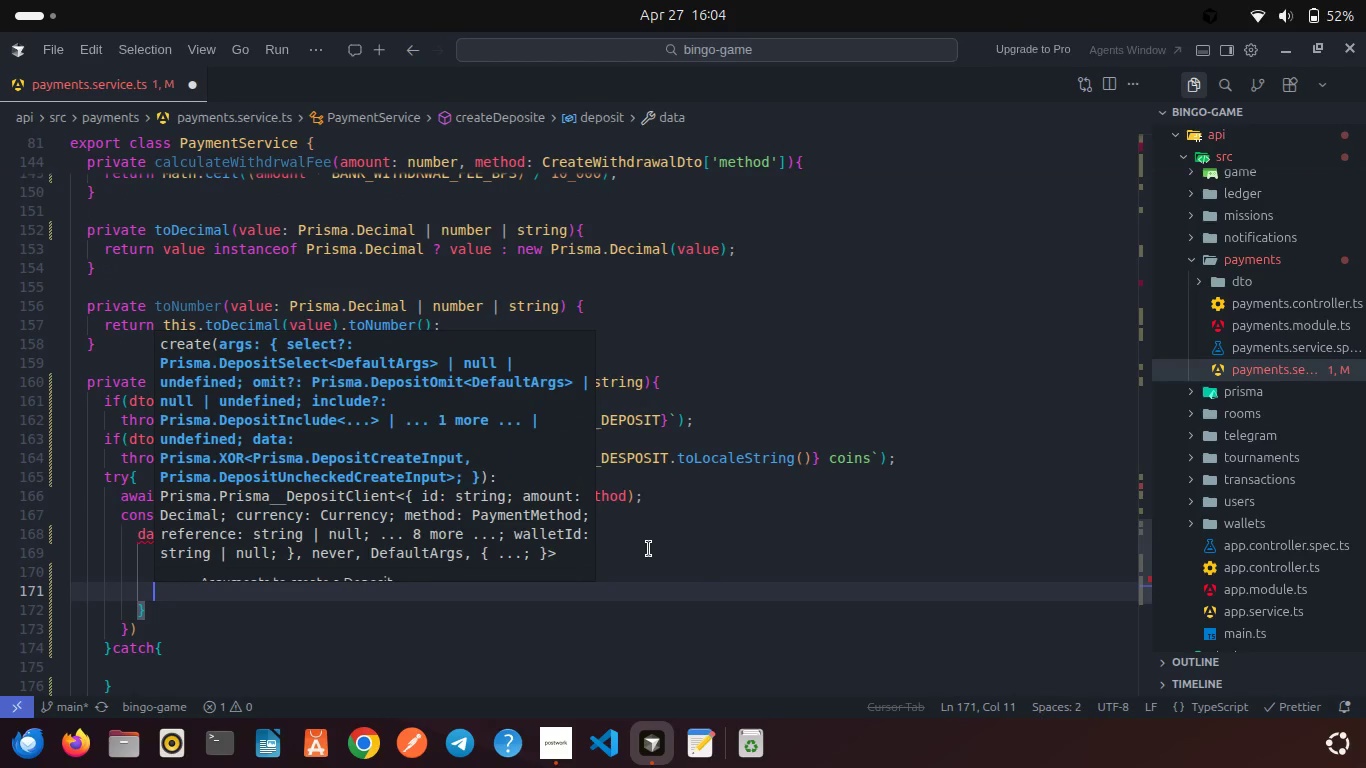 
type(amou)
 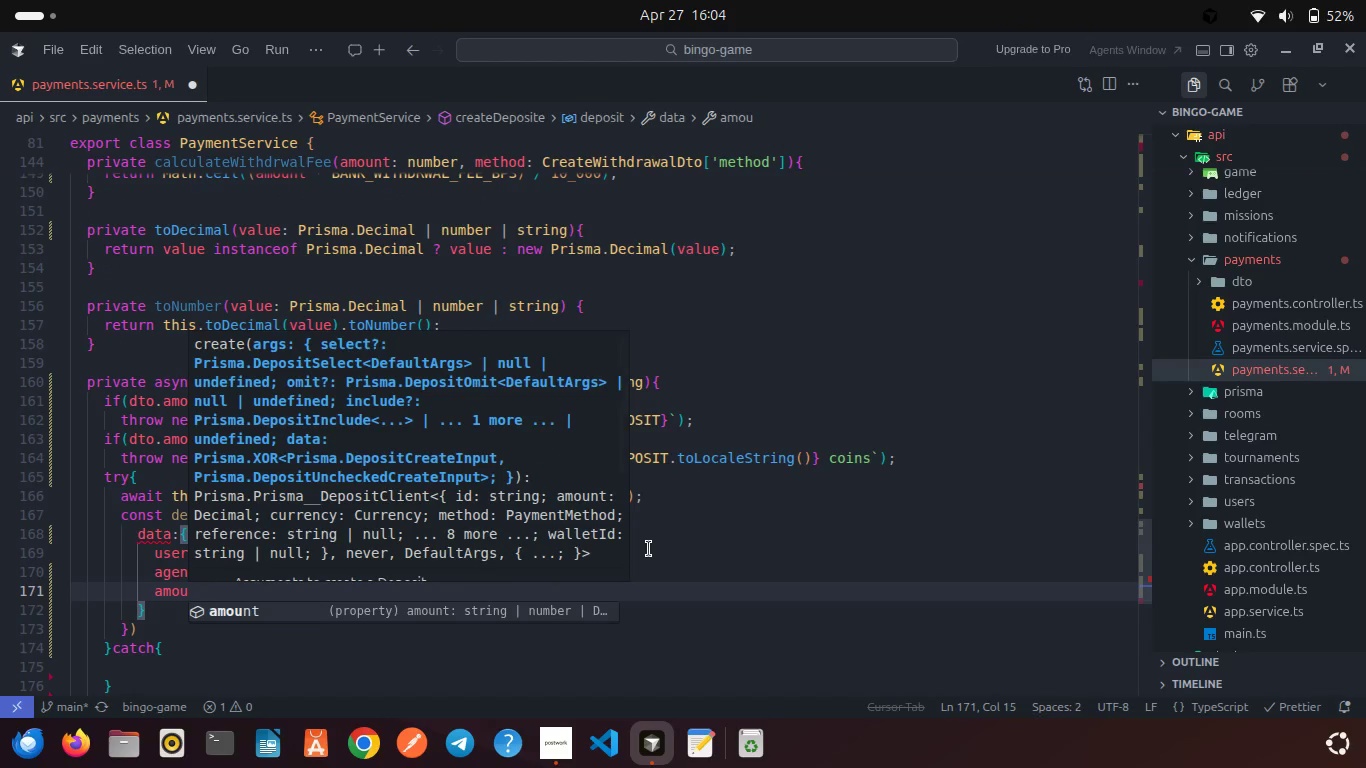 
key(Enter)
 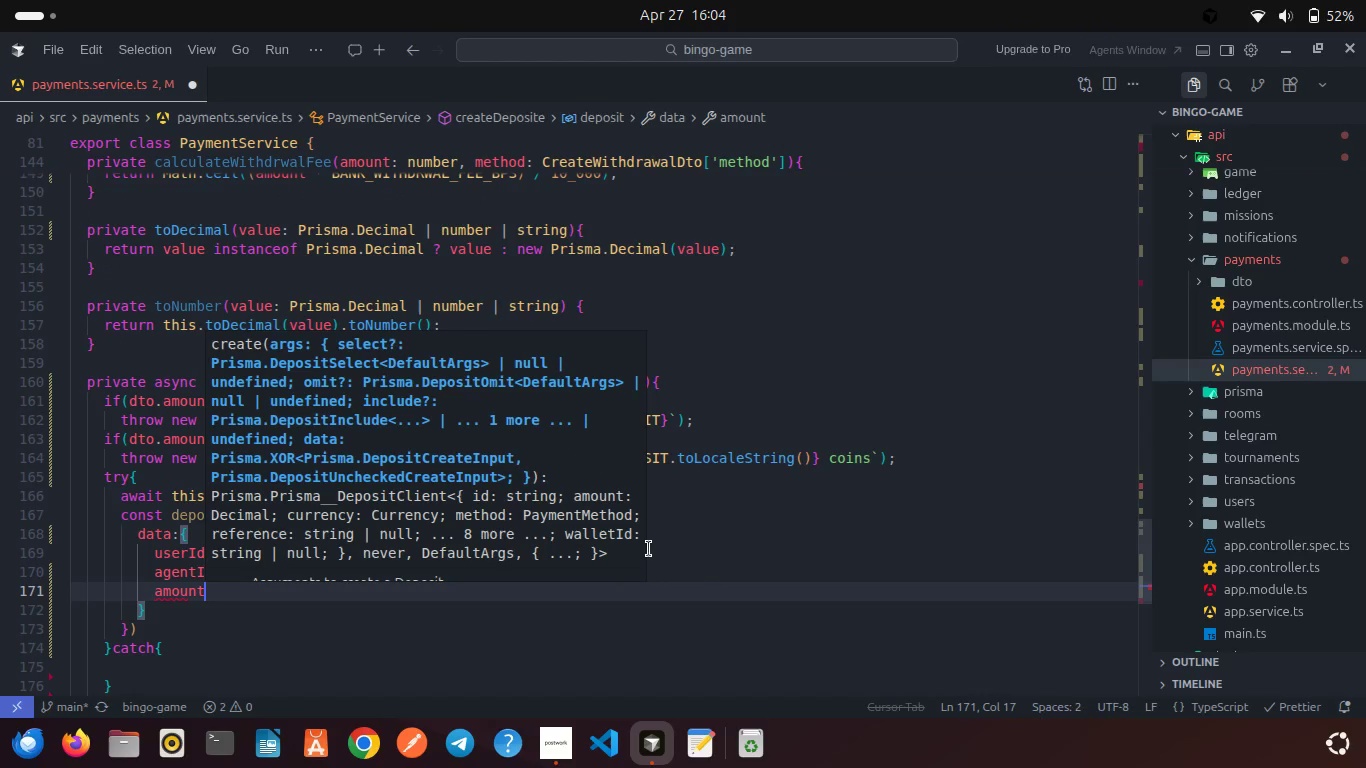 
type(: new Pris)
 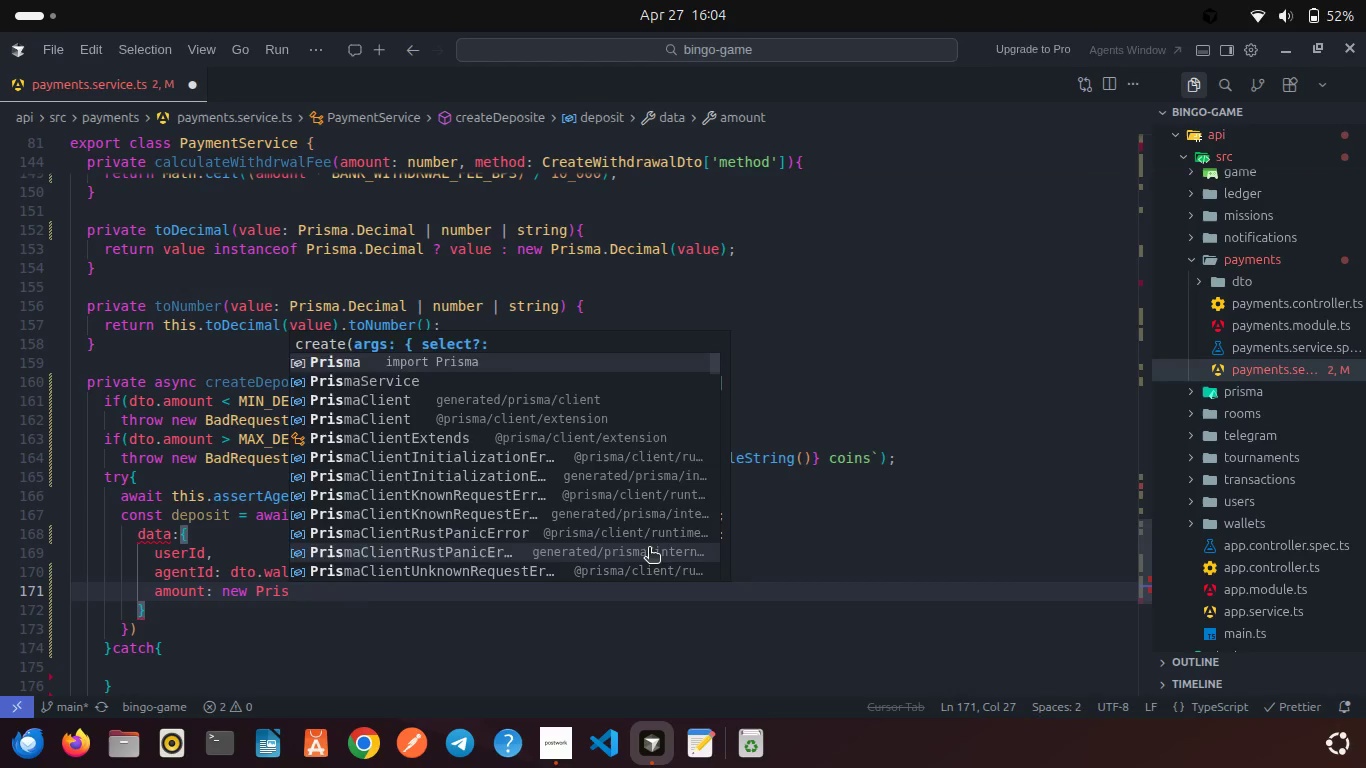 
key(Enter)
 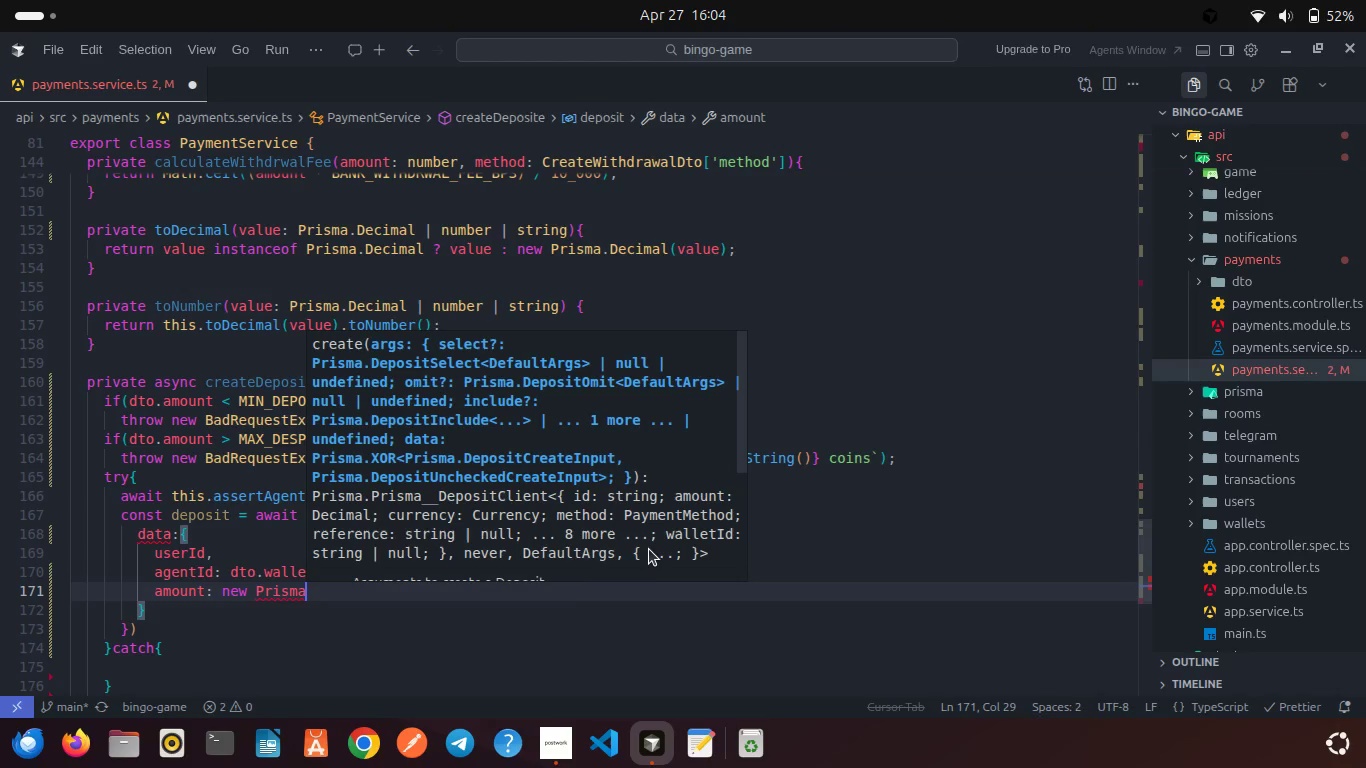 
type(.Dec)
 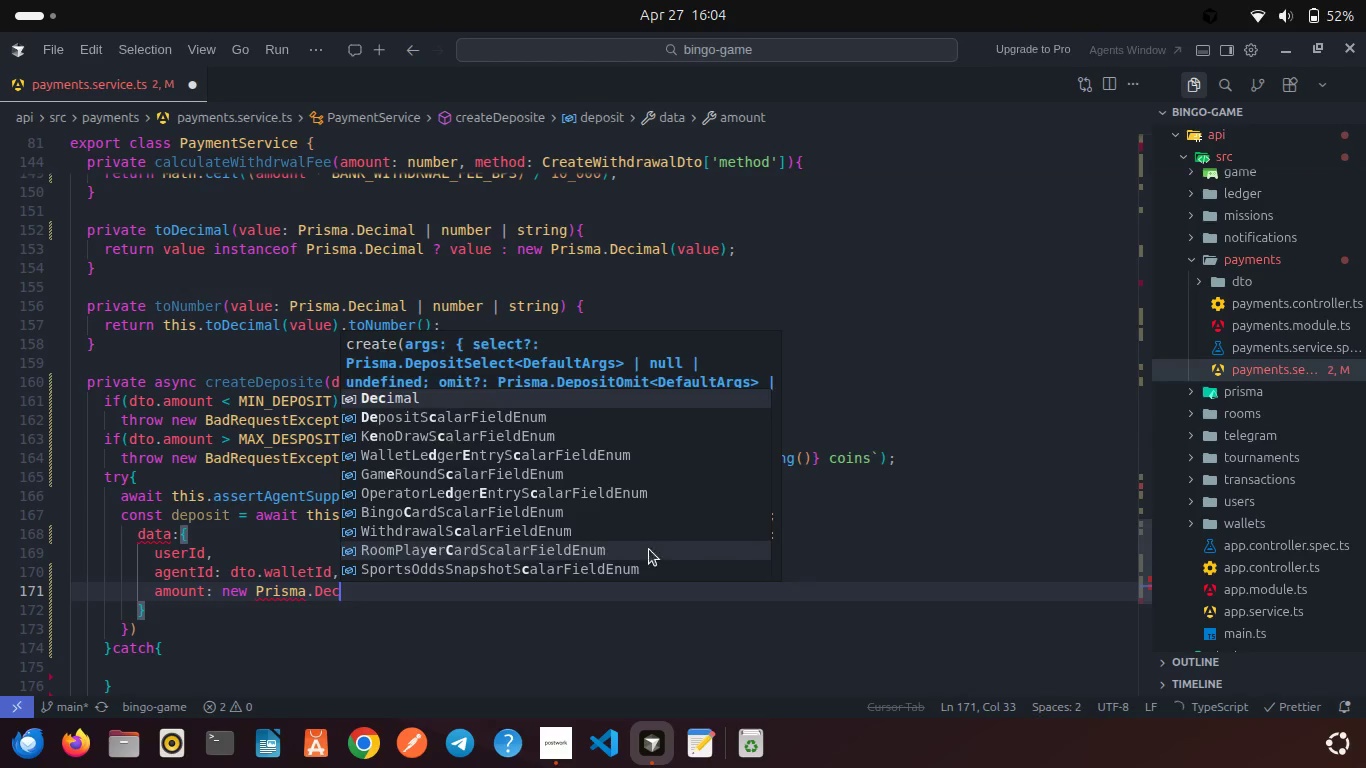 
 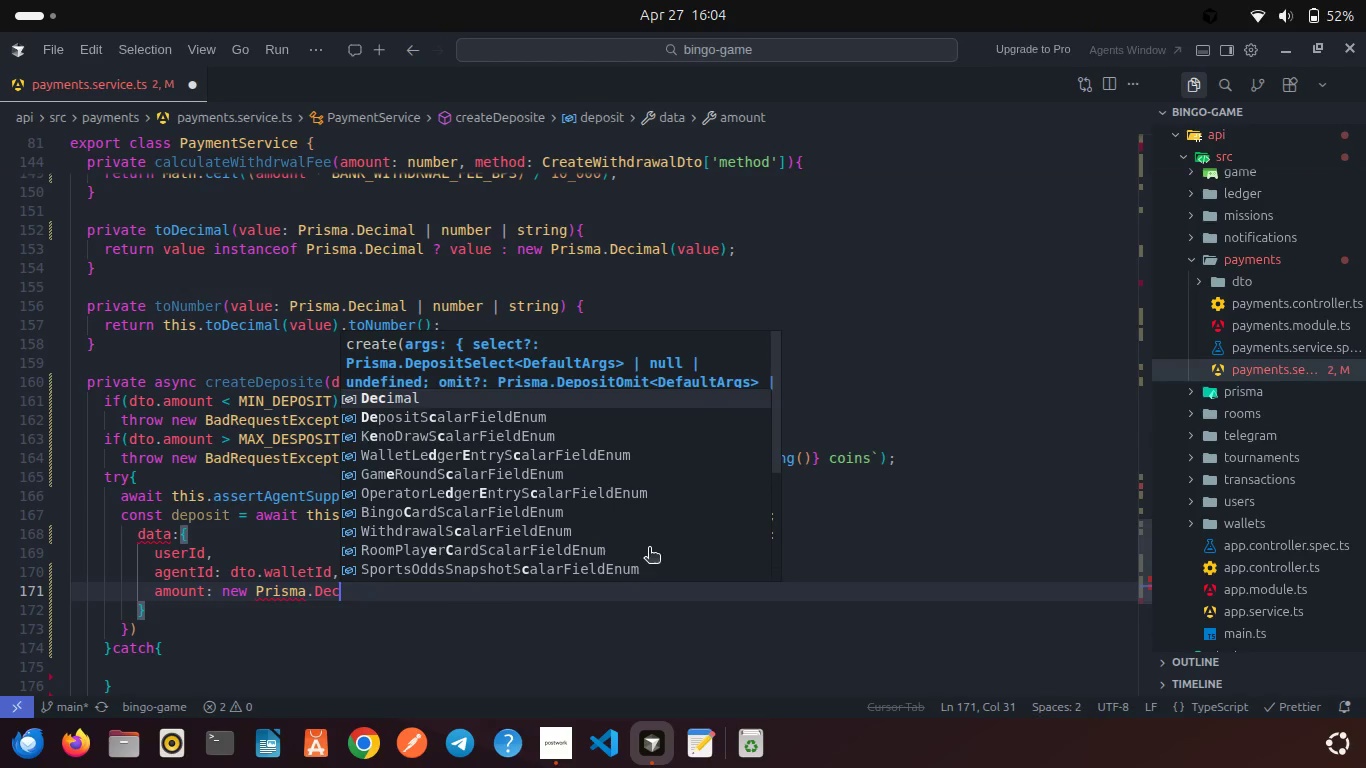 
key(Enter)
 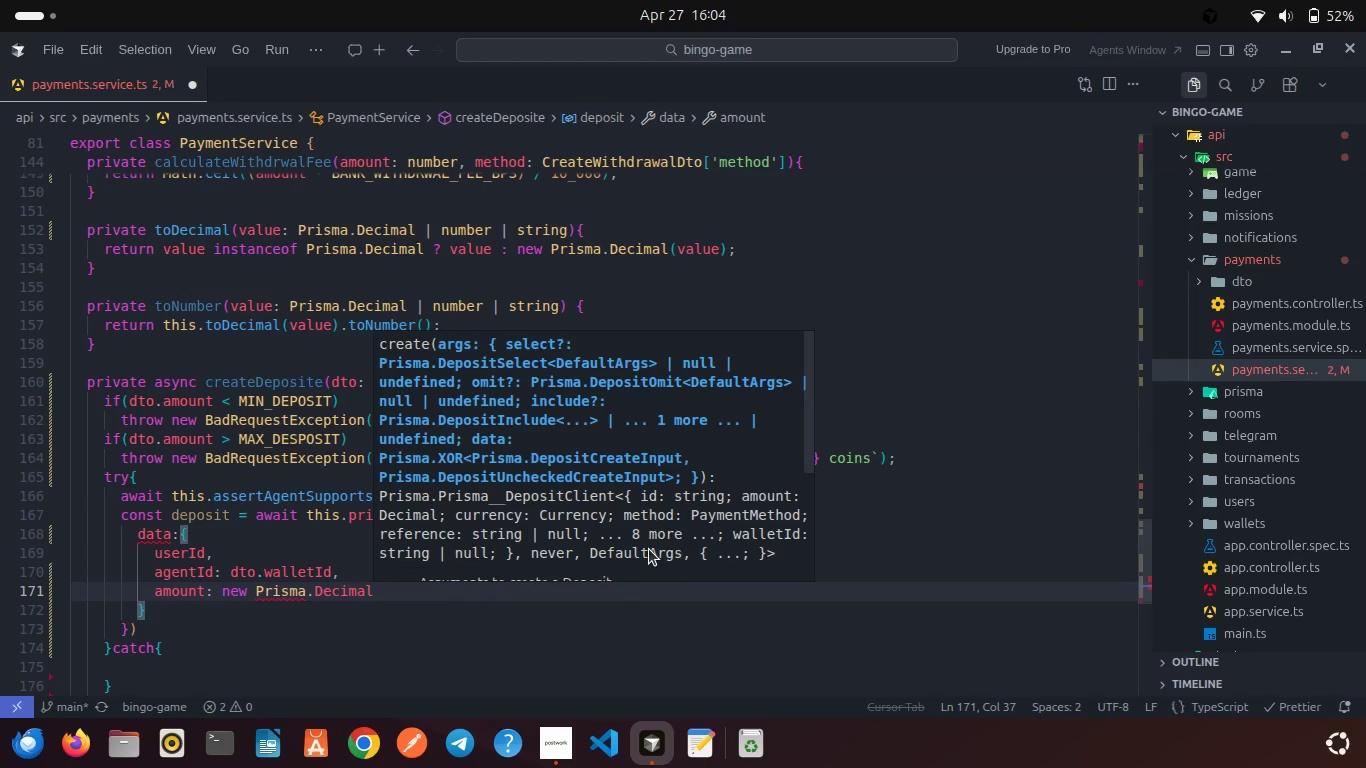 
type((dto)
 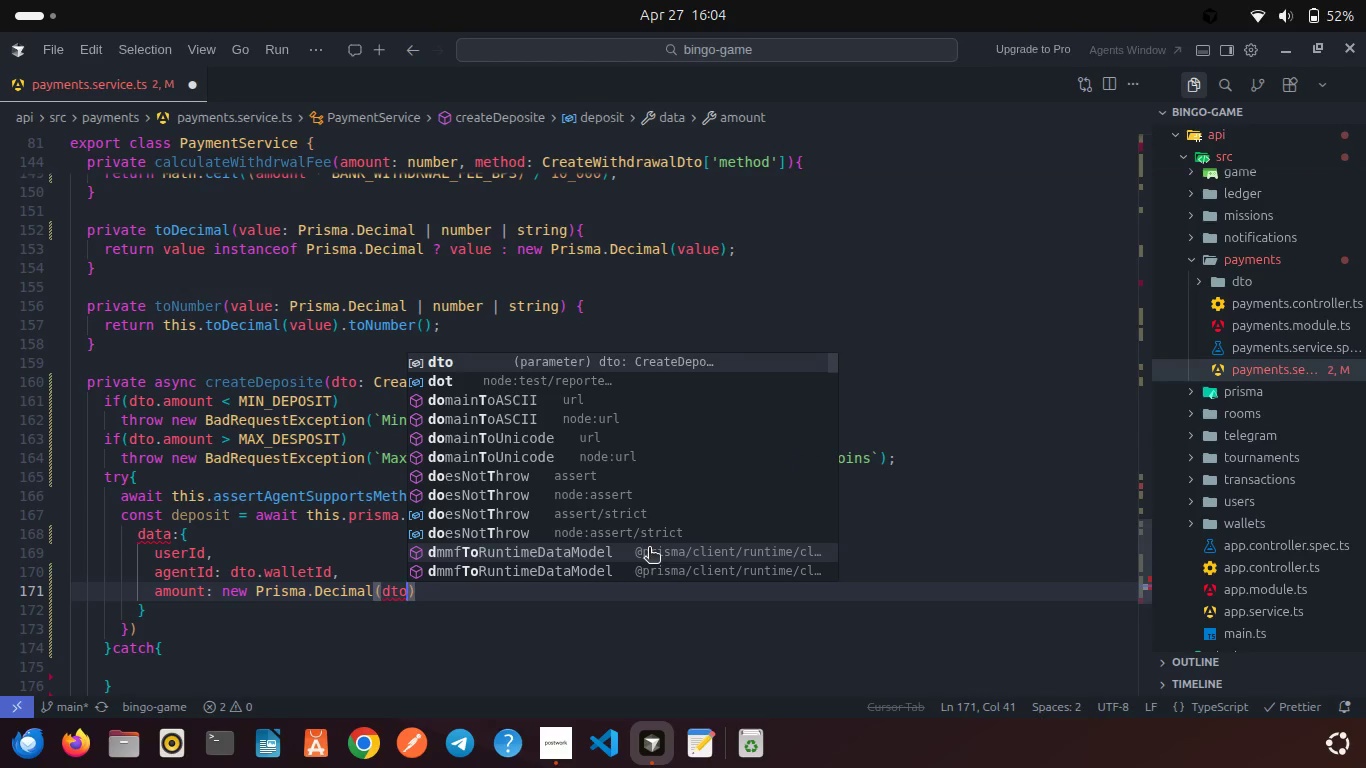 
key(Enter)
 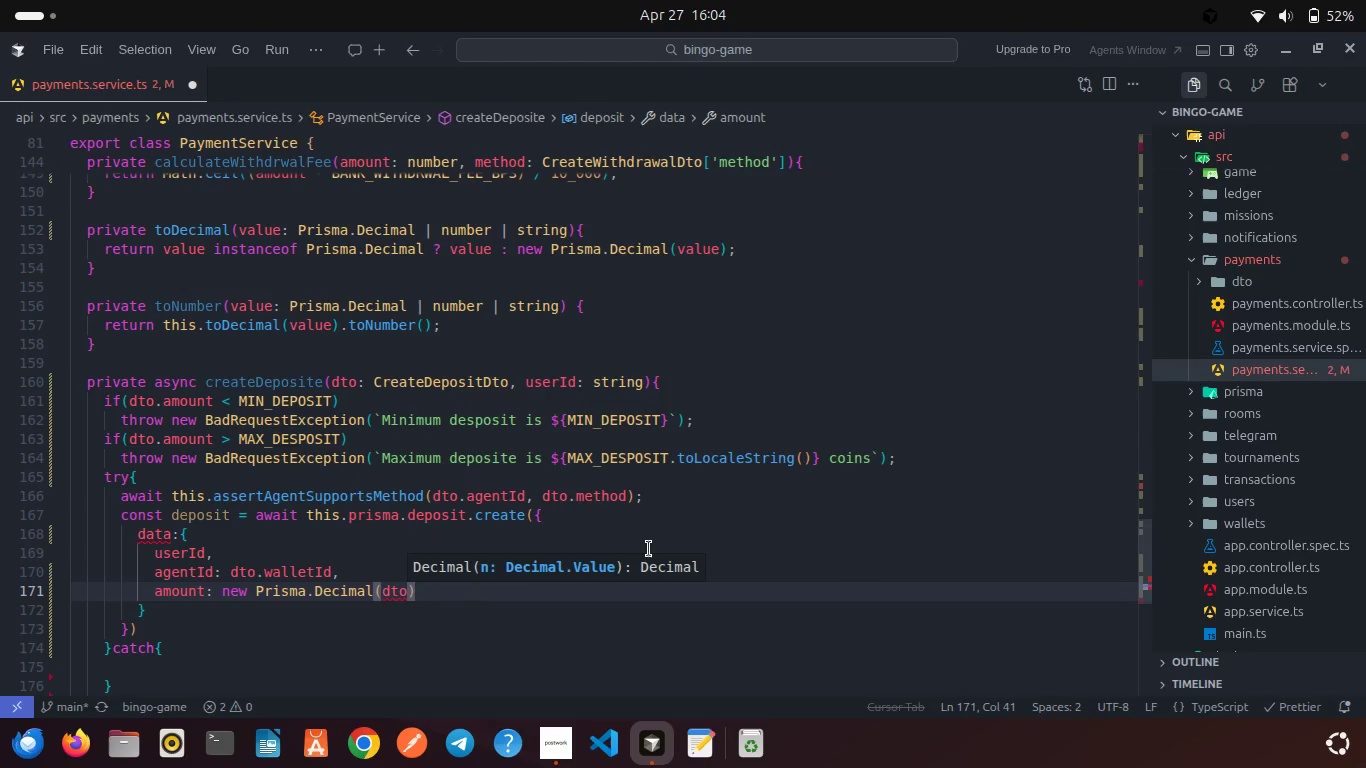 
type(.am)
 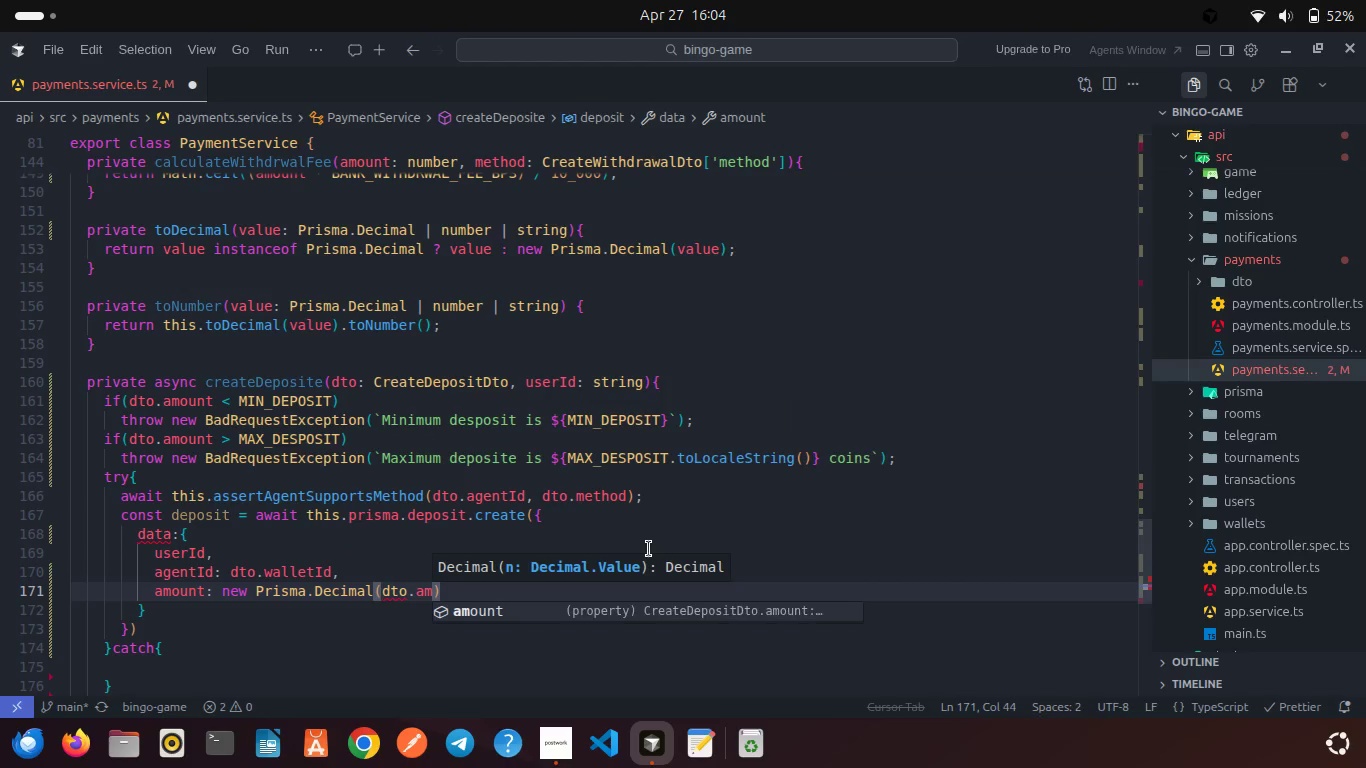 
key(Enter)
 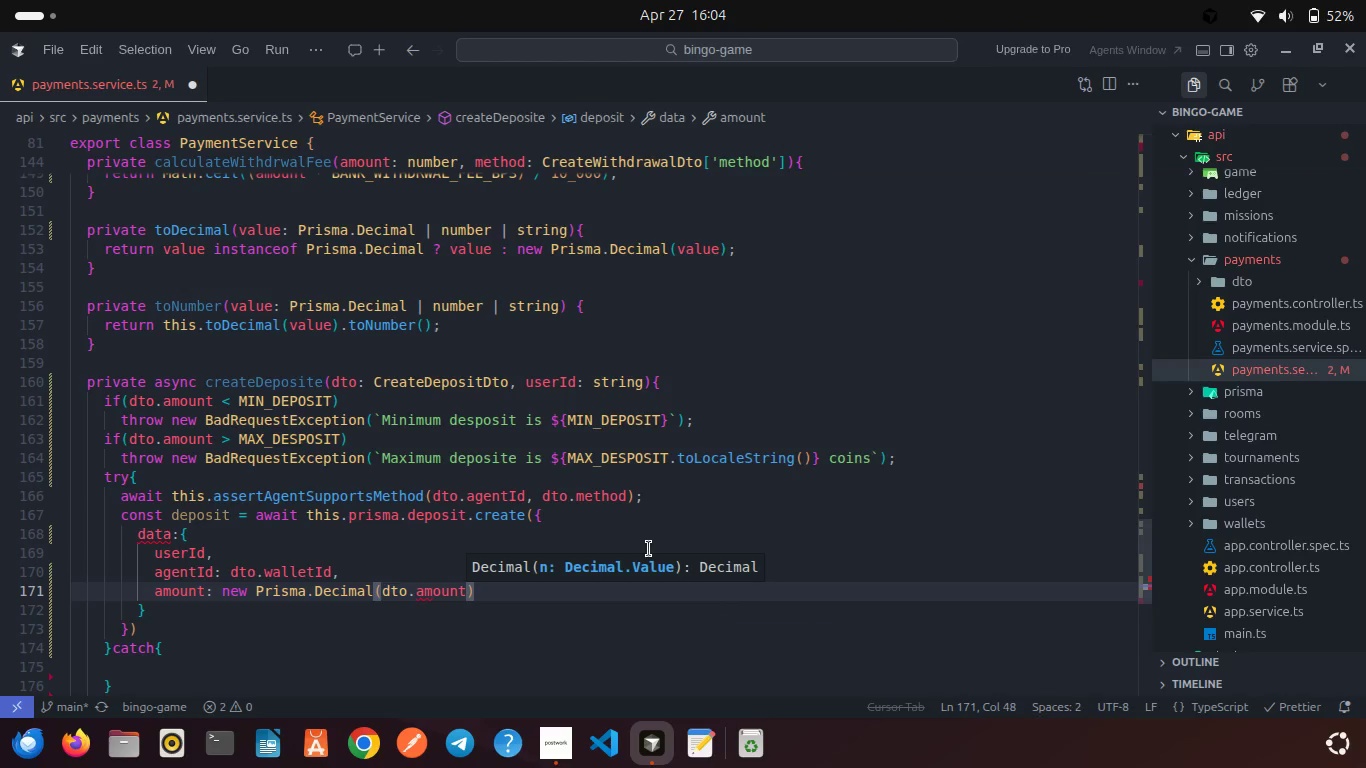 
key(ArrowRight)
 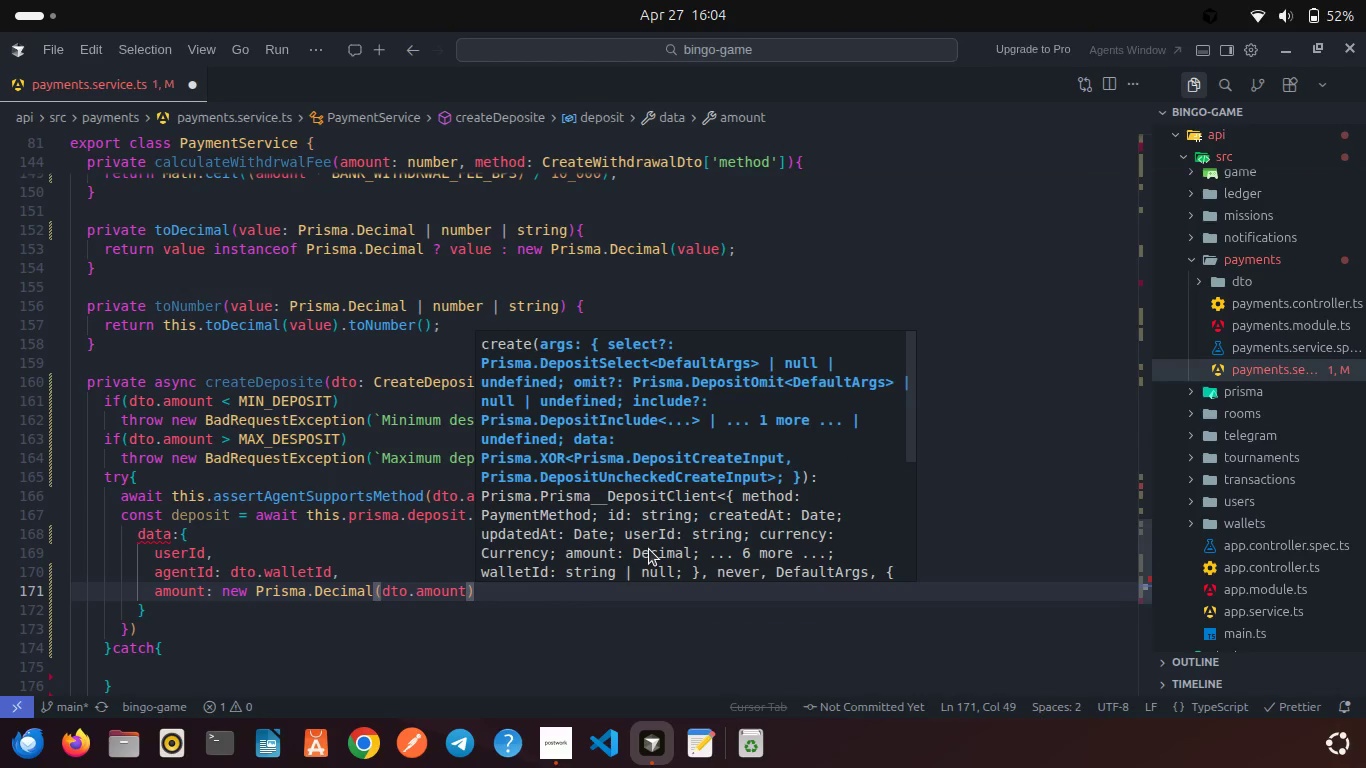 
key(Comma)
 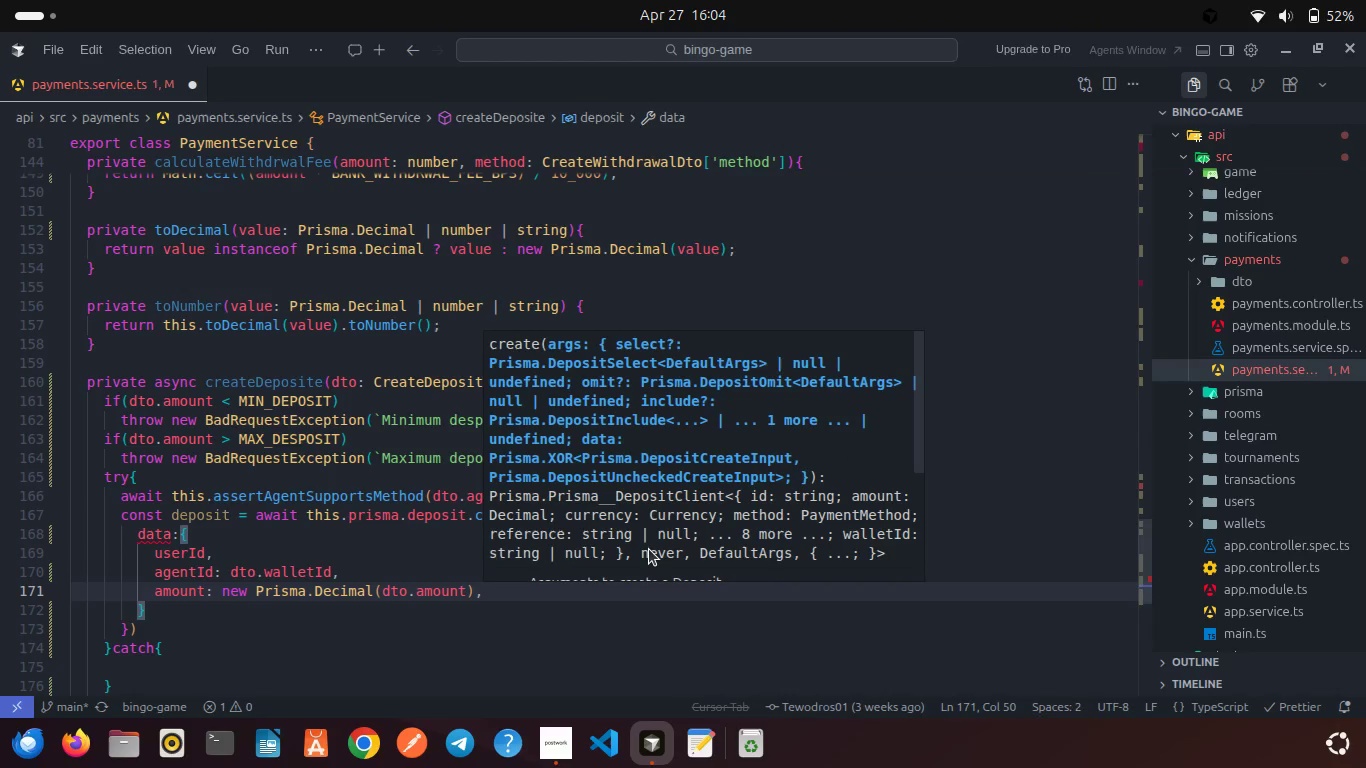 
key(Enter)
 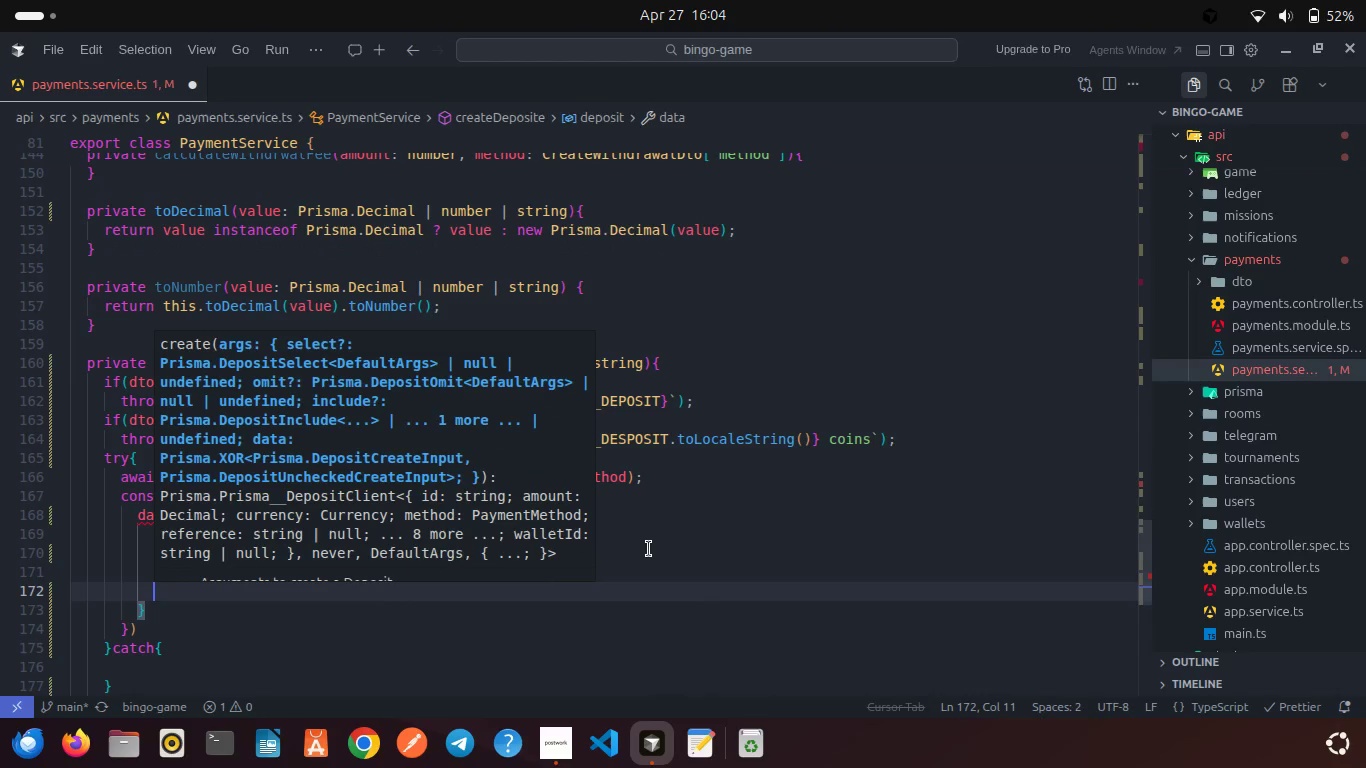 
type(curre)
 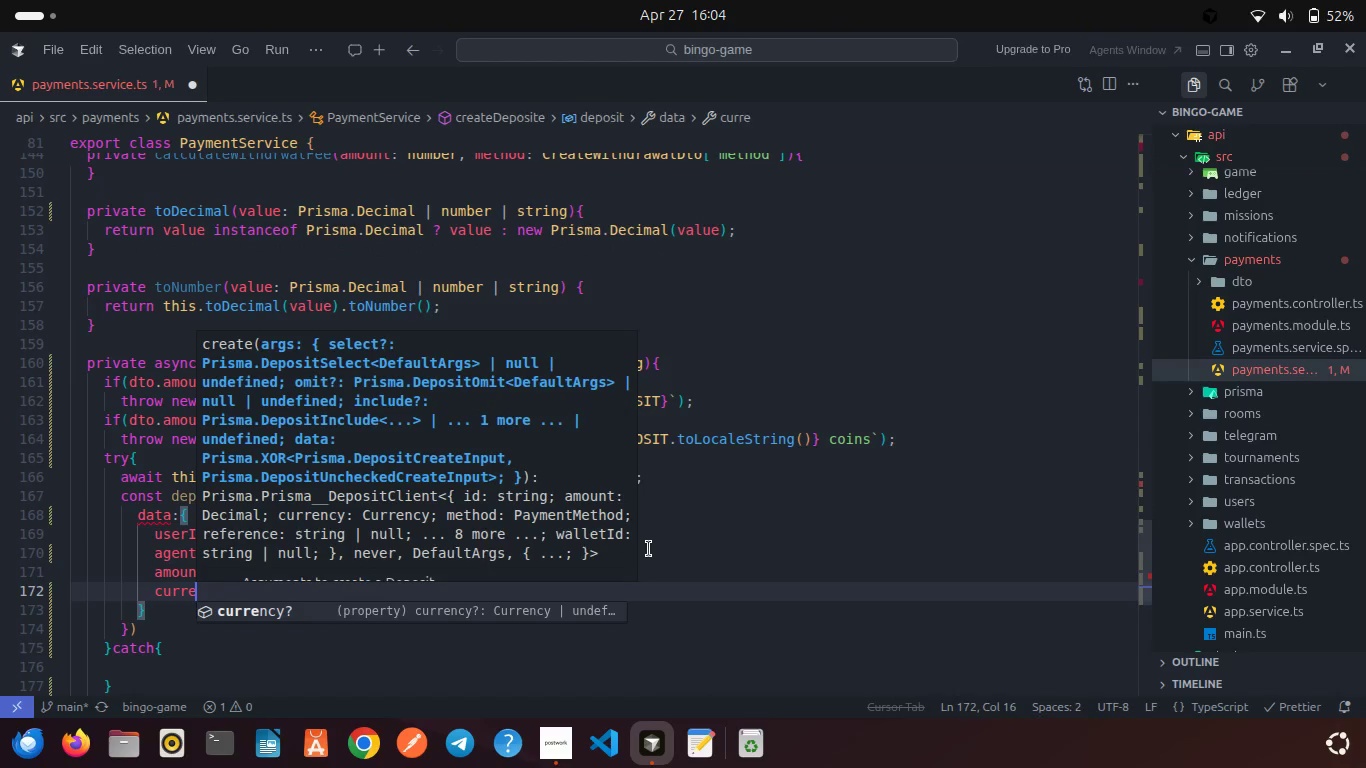 
key(Enter)
 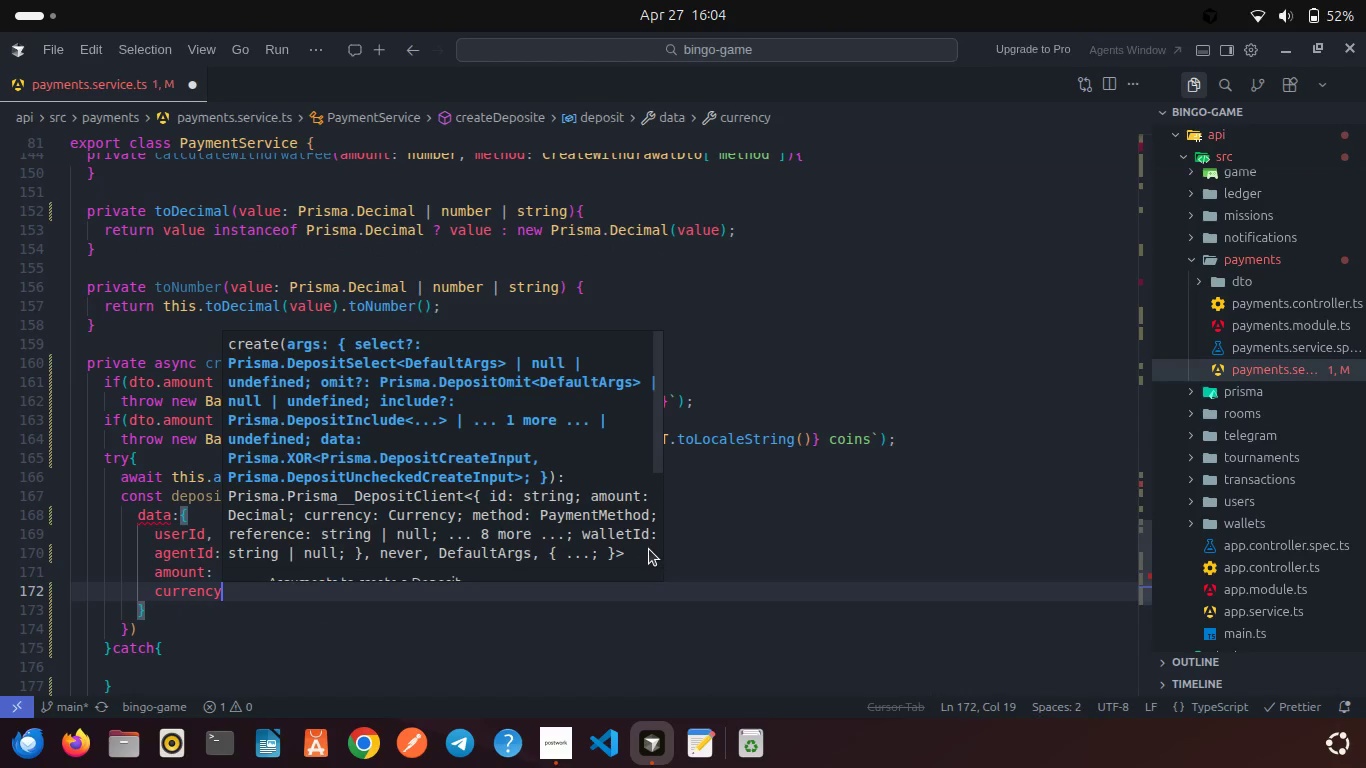 
type(: dto.cu)
 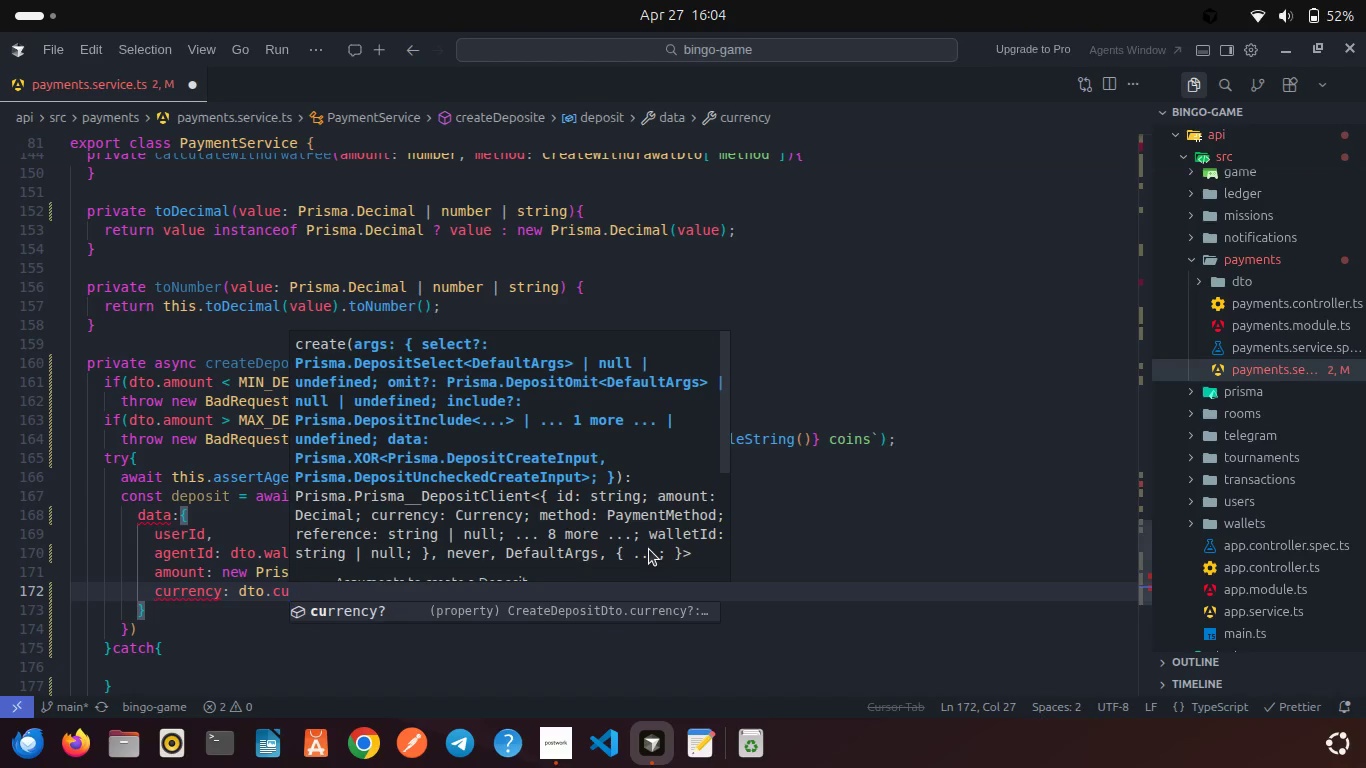 
key(Enter)
 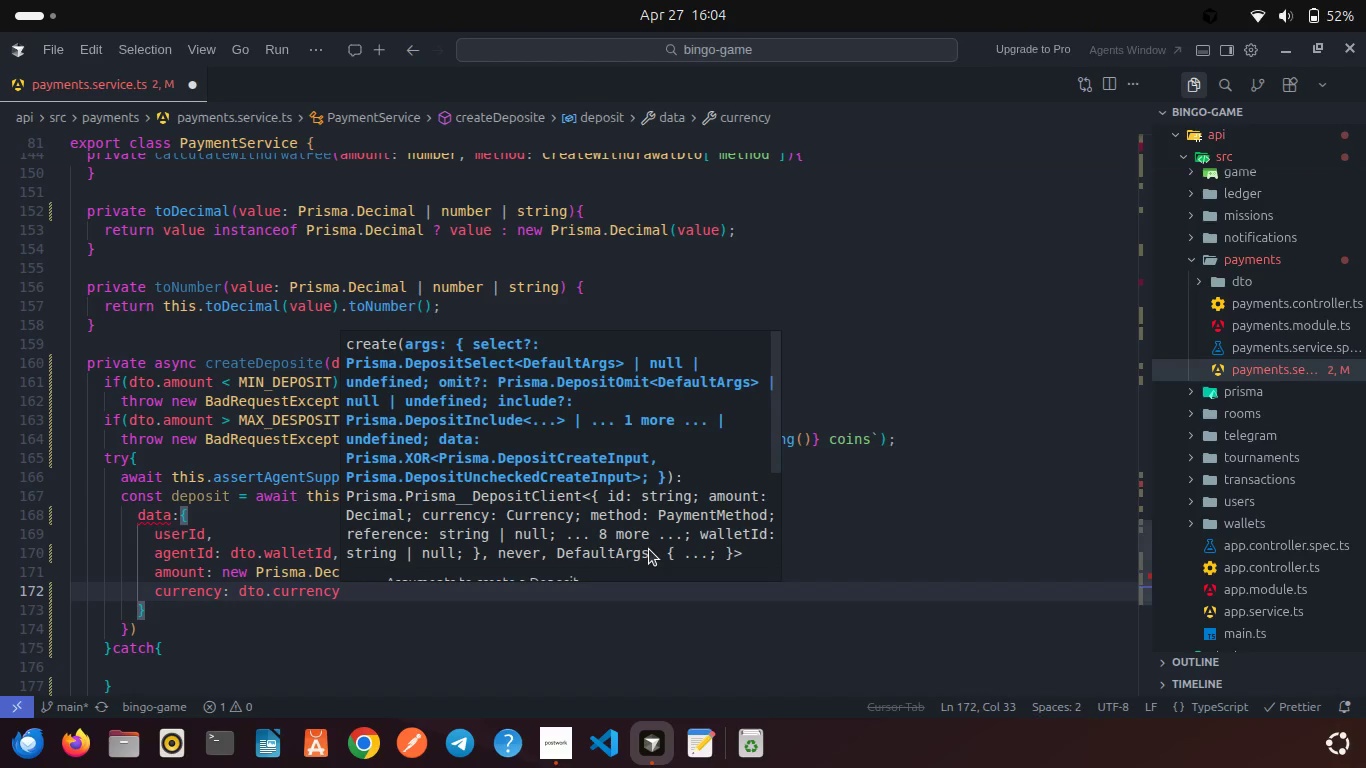 
type( ?? curre)
 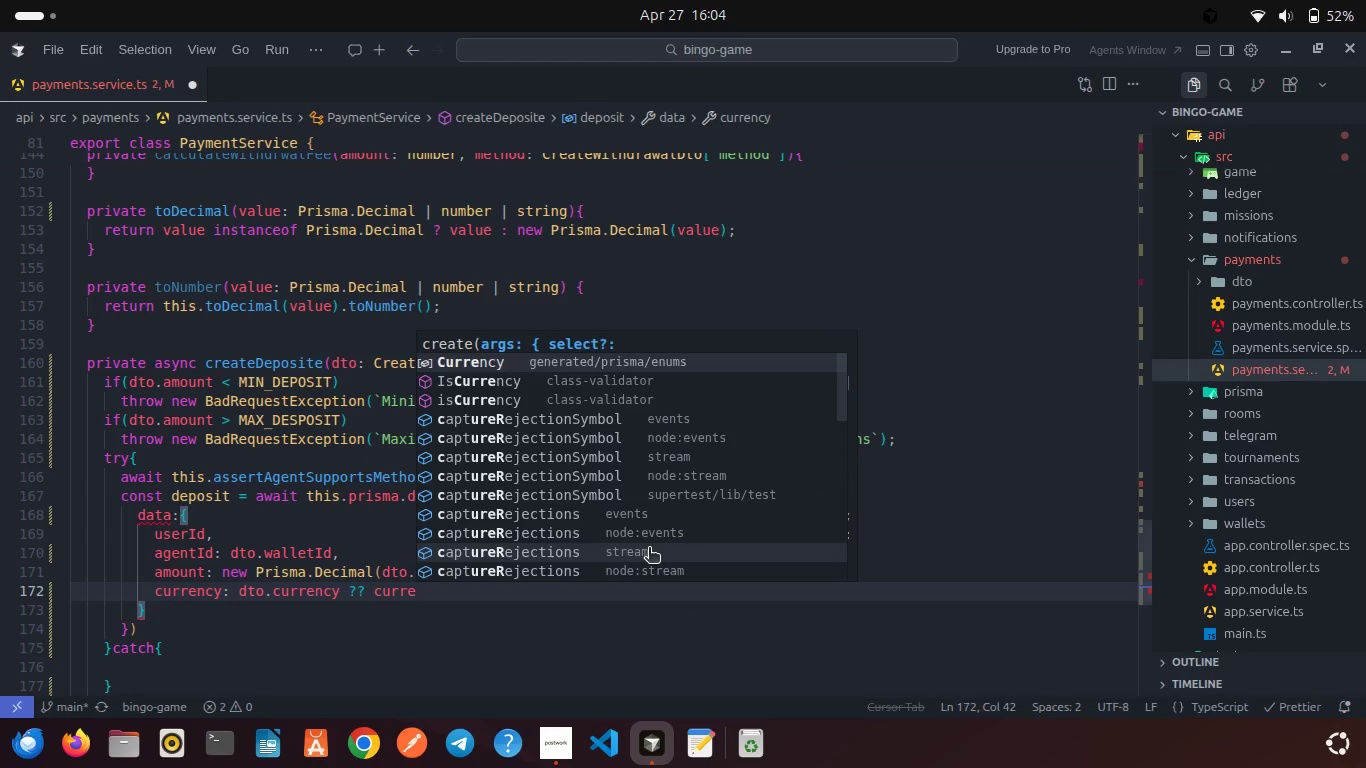 
key(Enter)
 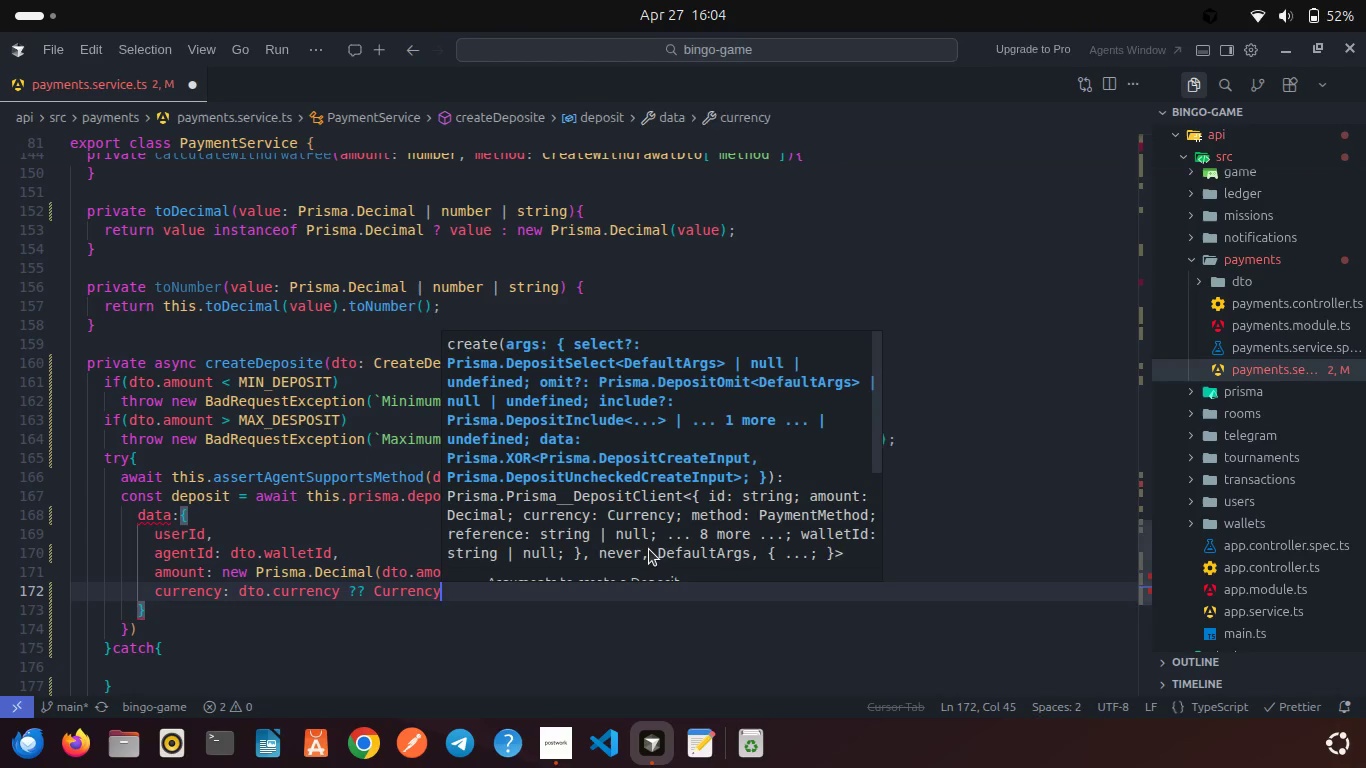 
type(.ETB,)
 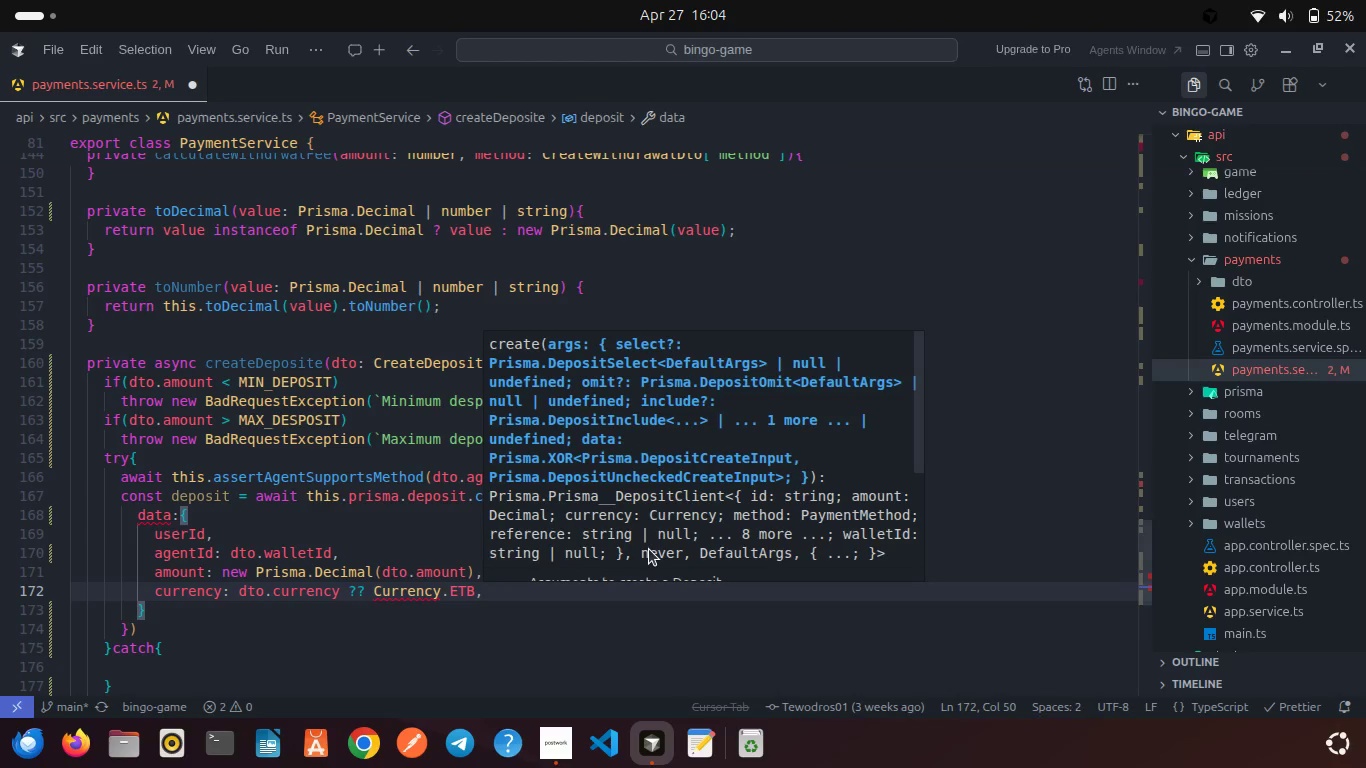 
mouse_move([435, 572])
 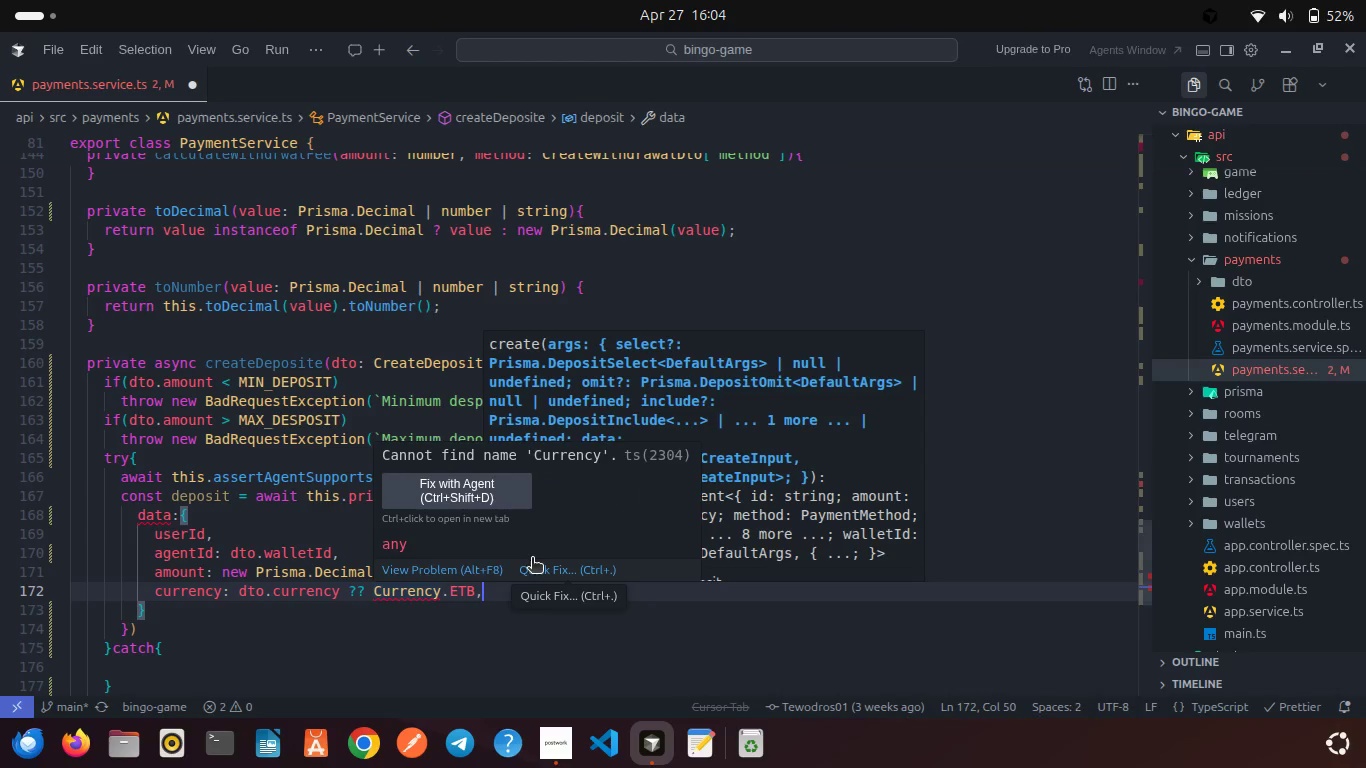 
left_click([533, 563])
 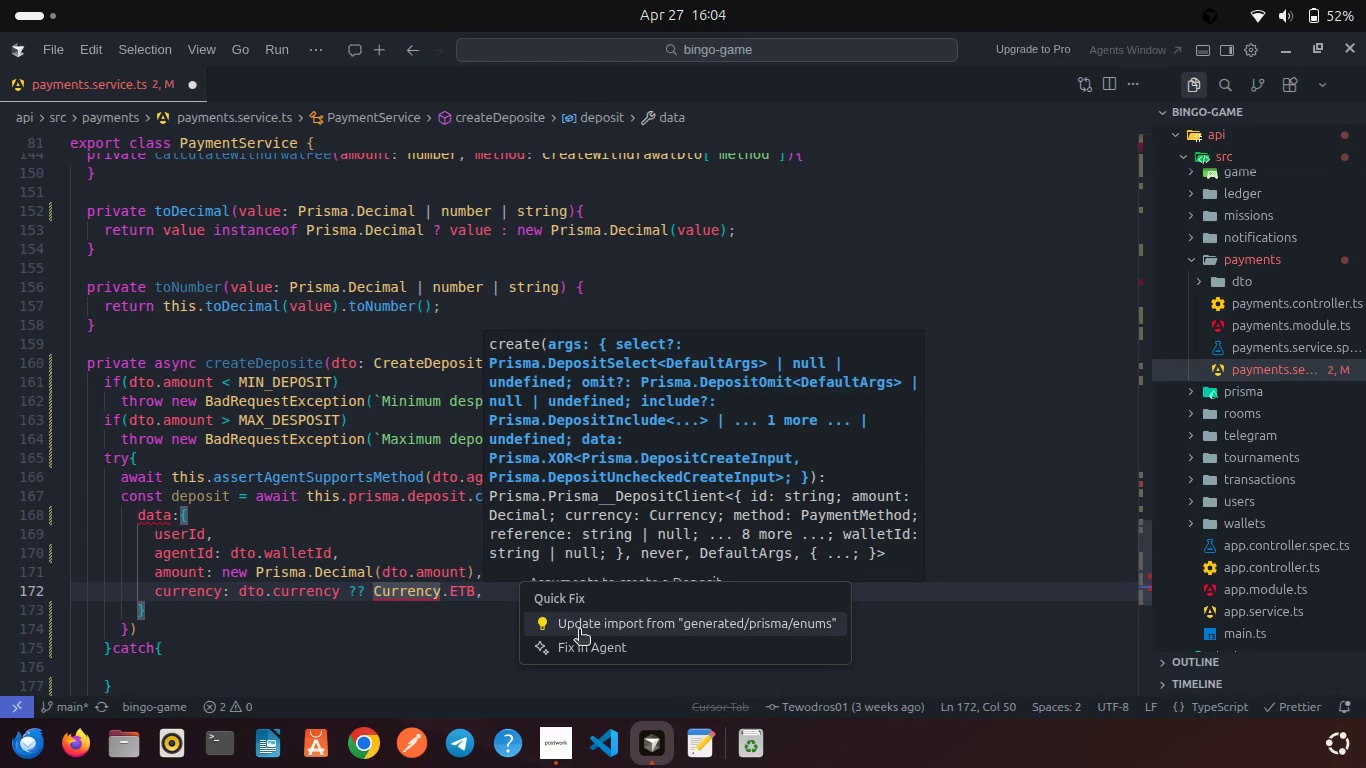 
left_click([584, 633])
 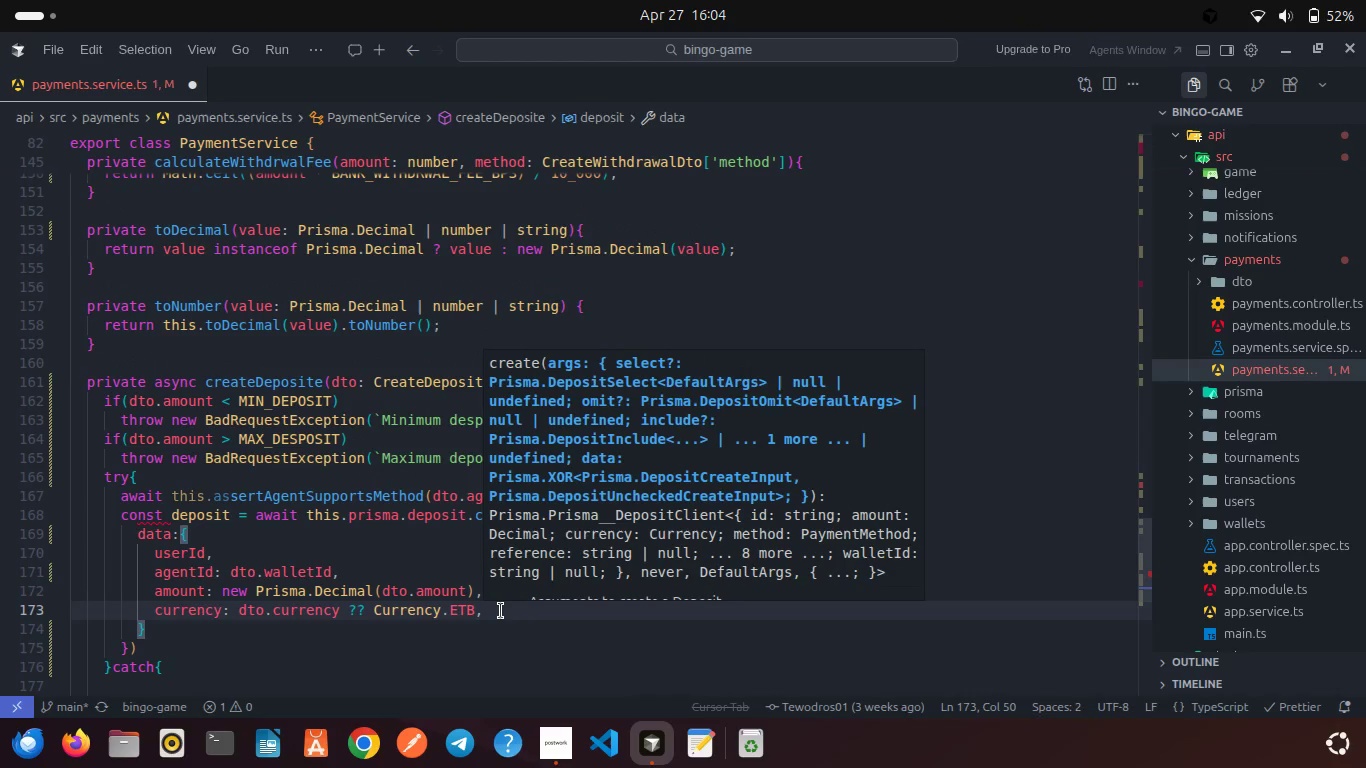 
left_click([501, 611])
 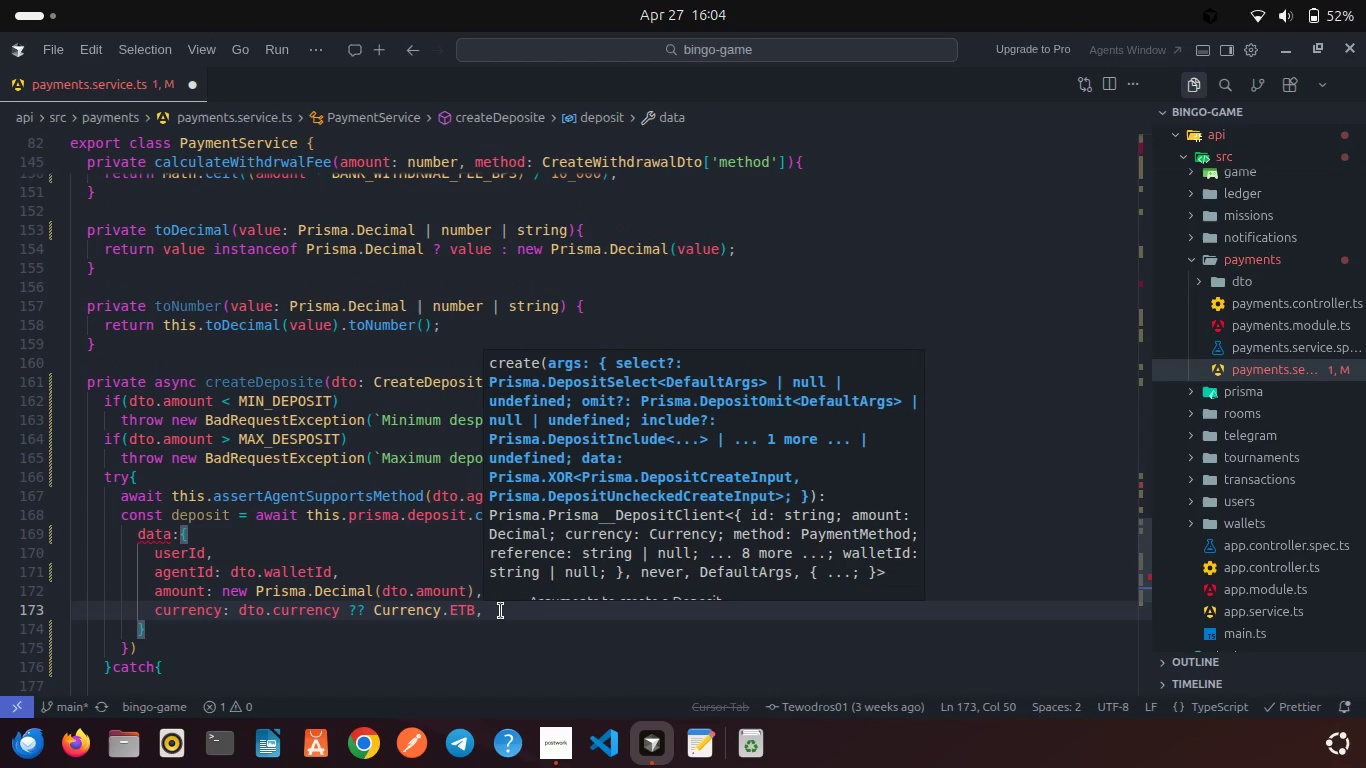 
key(Enter)
 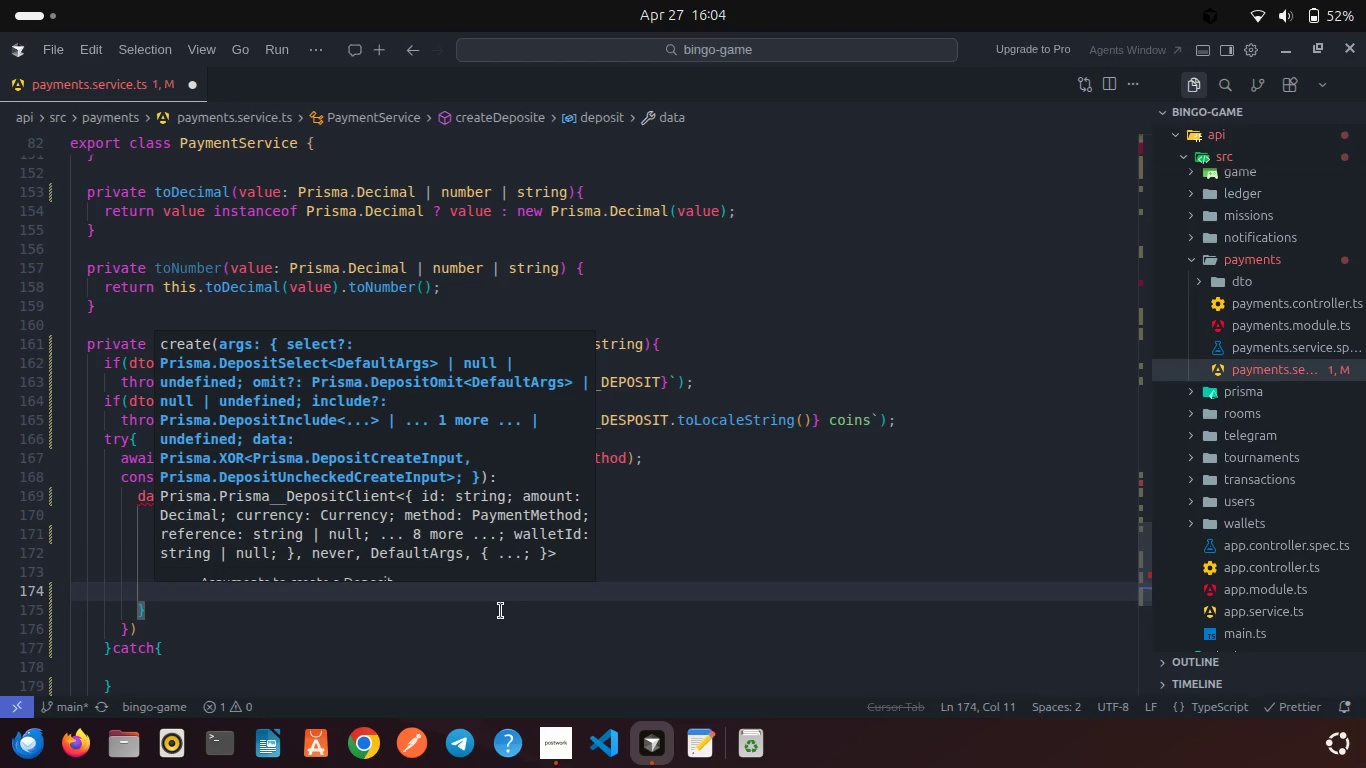 
type(method: dto.)
 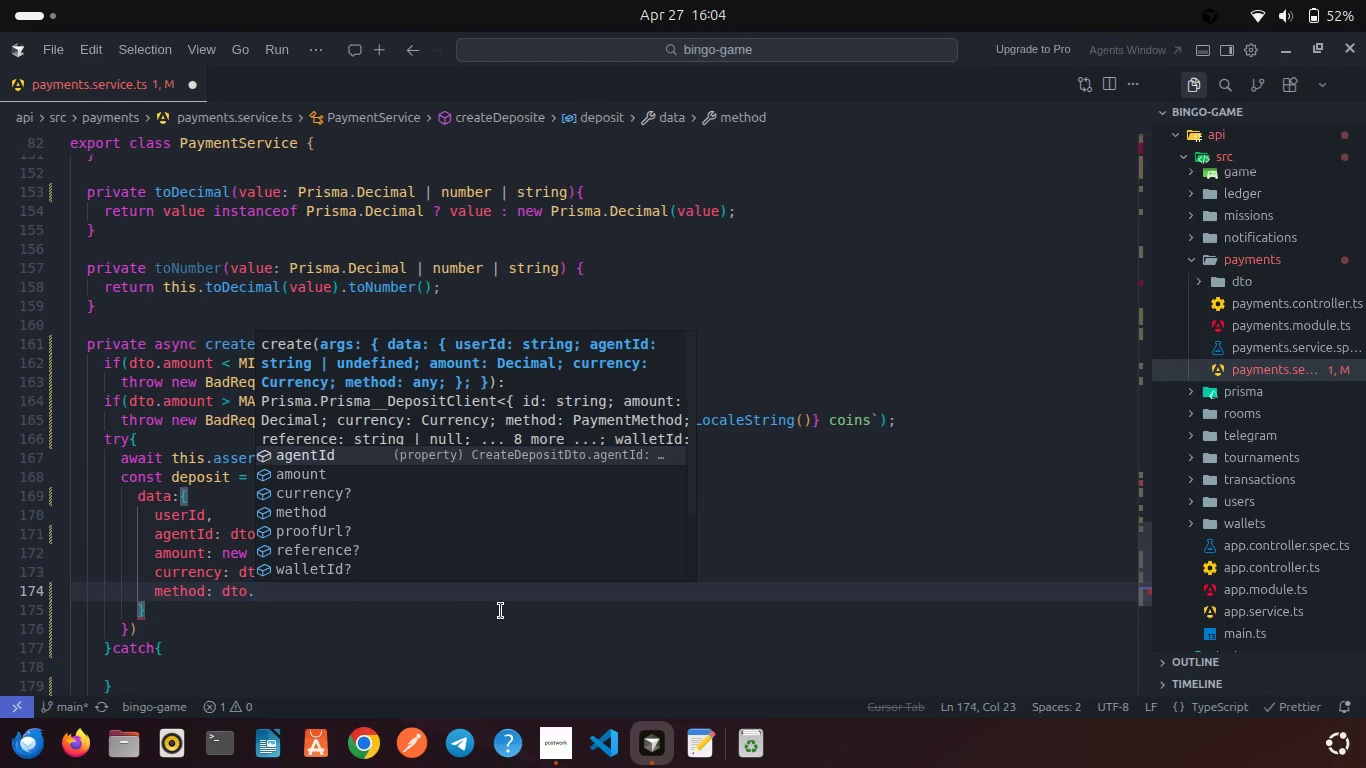 
wait(9.25)
 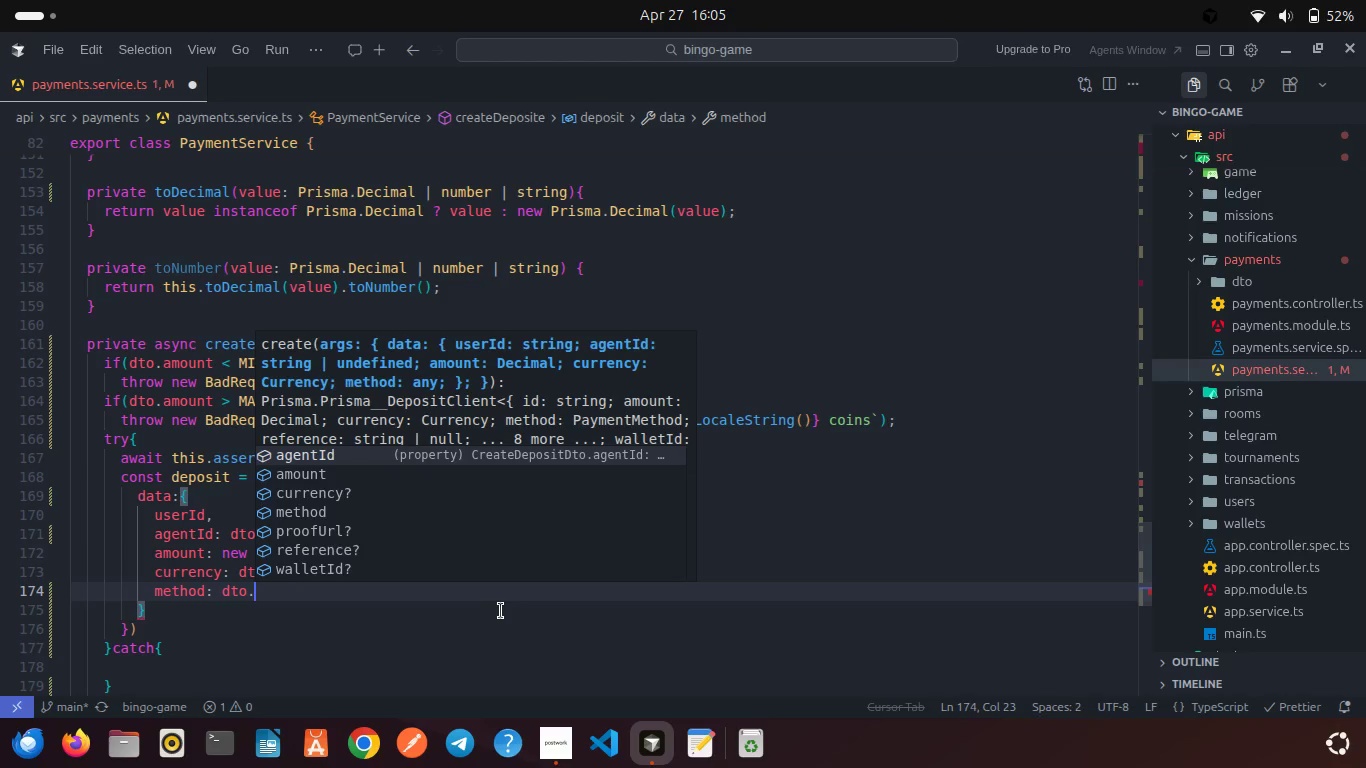 
left_click([470, 624])
 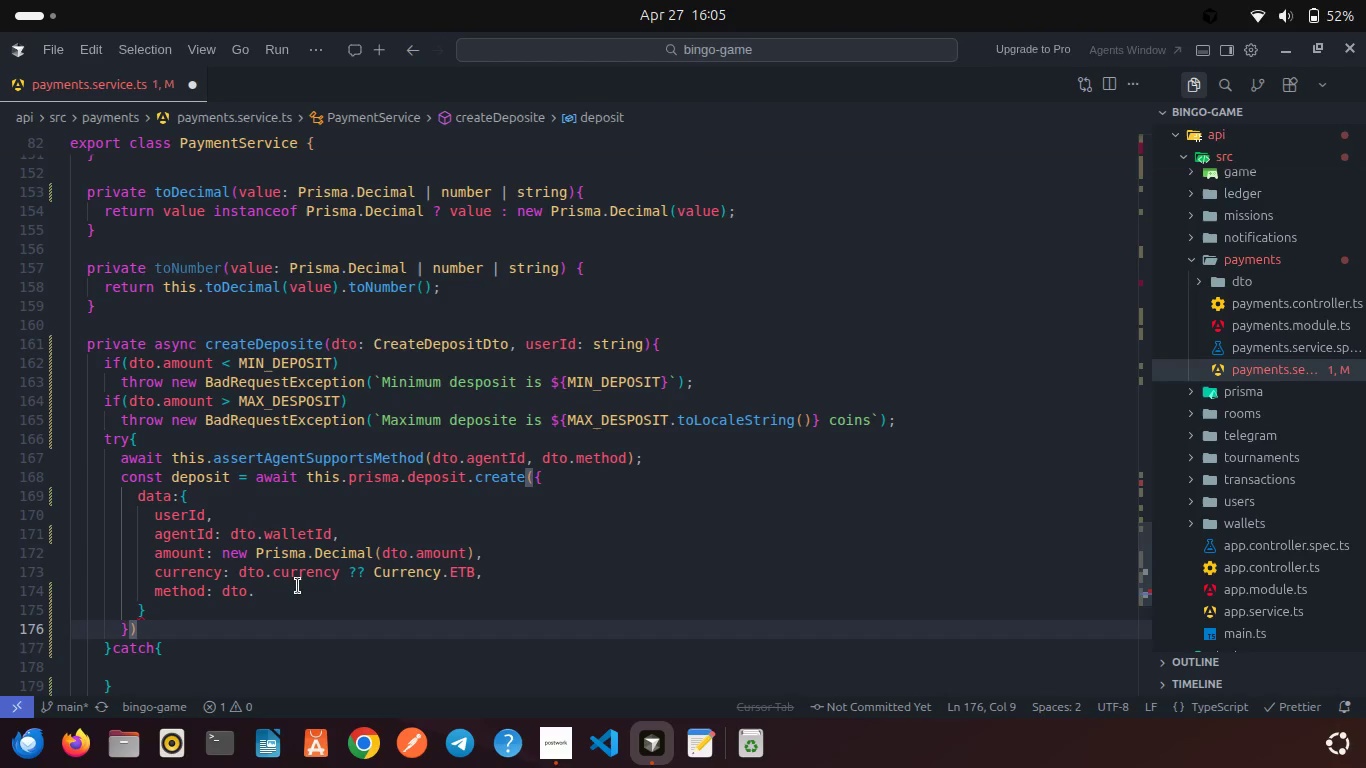 
left_click([298, 586])
 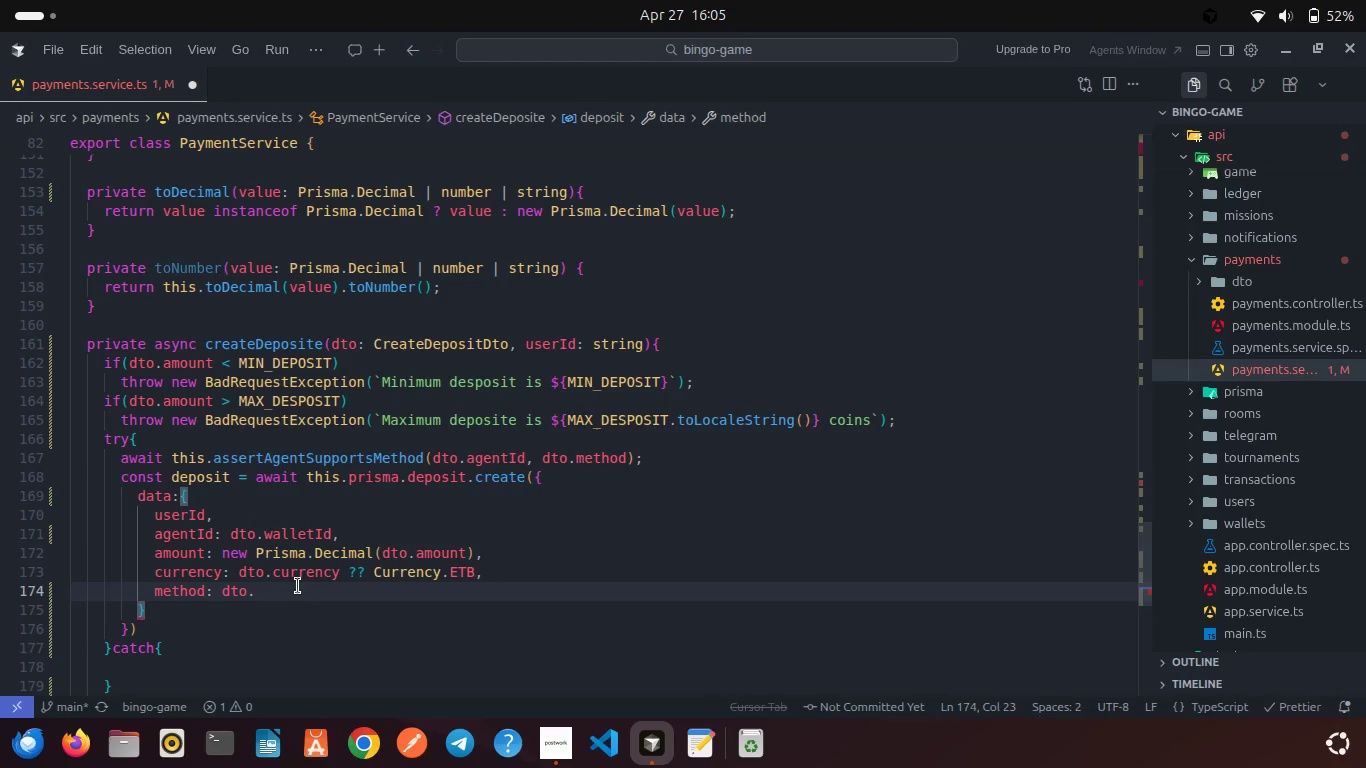 
type(meth)
 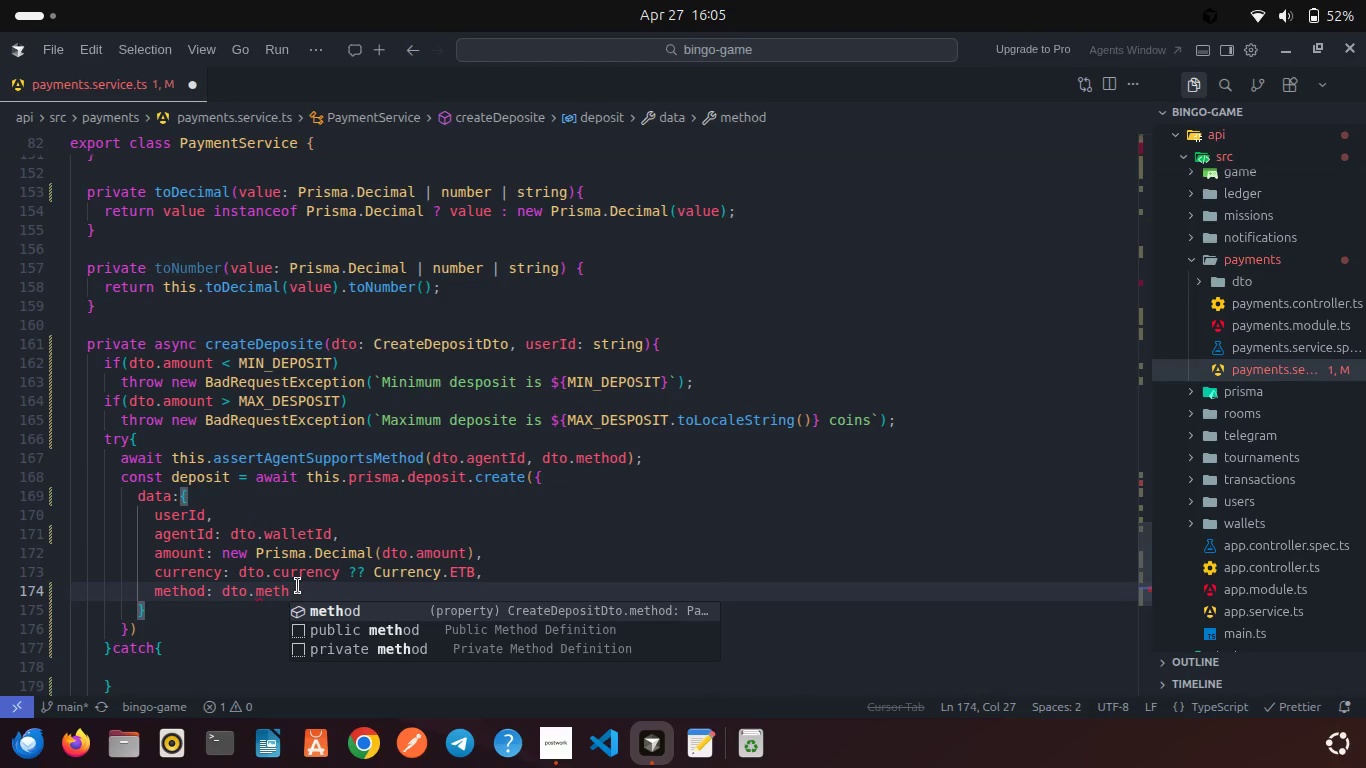 
key(Enter)
 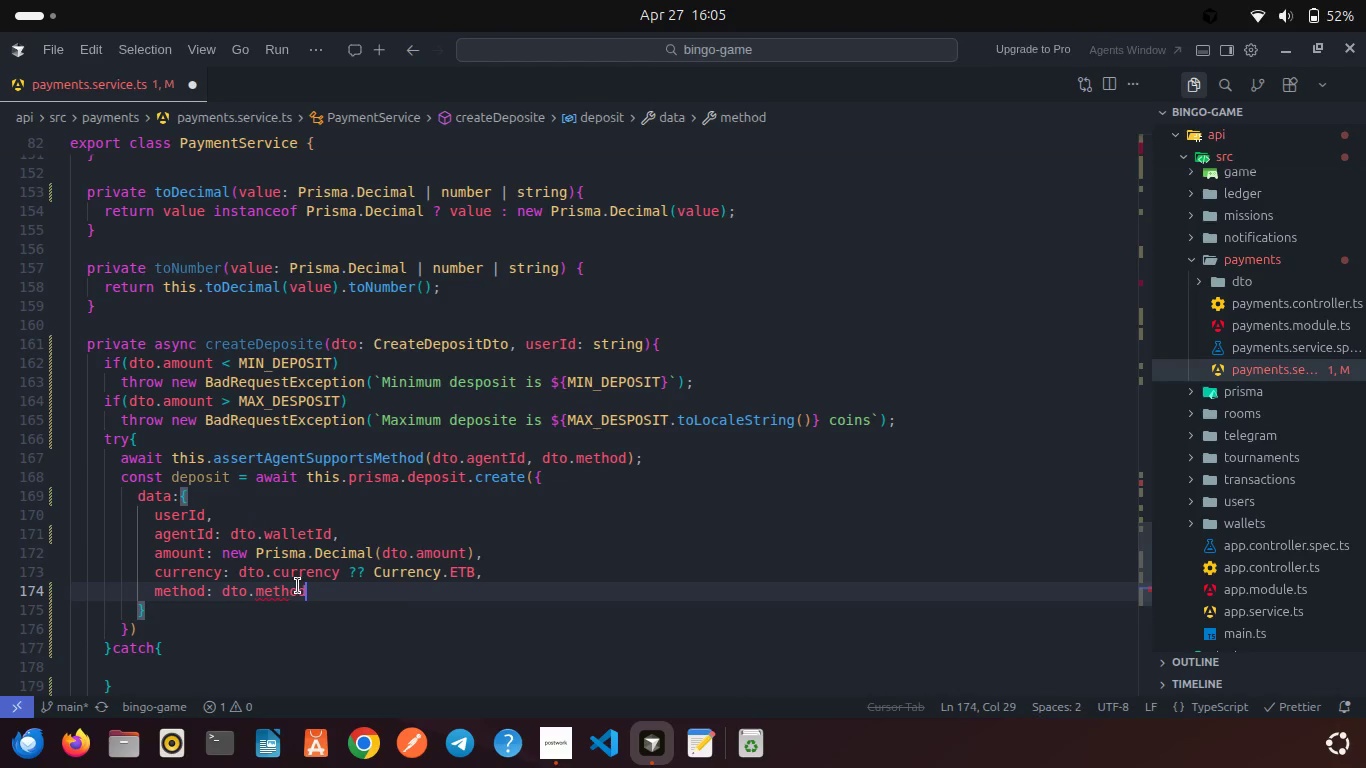 
left_click([298, 586])
 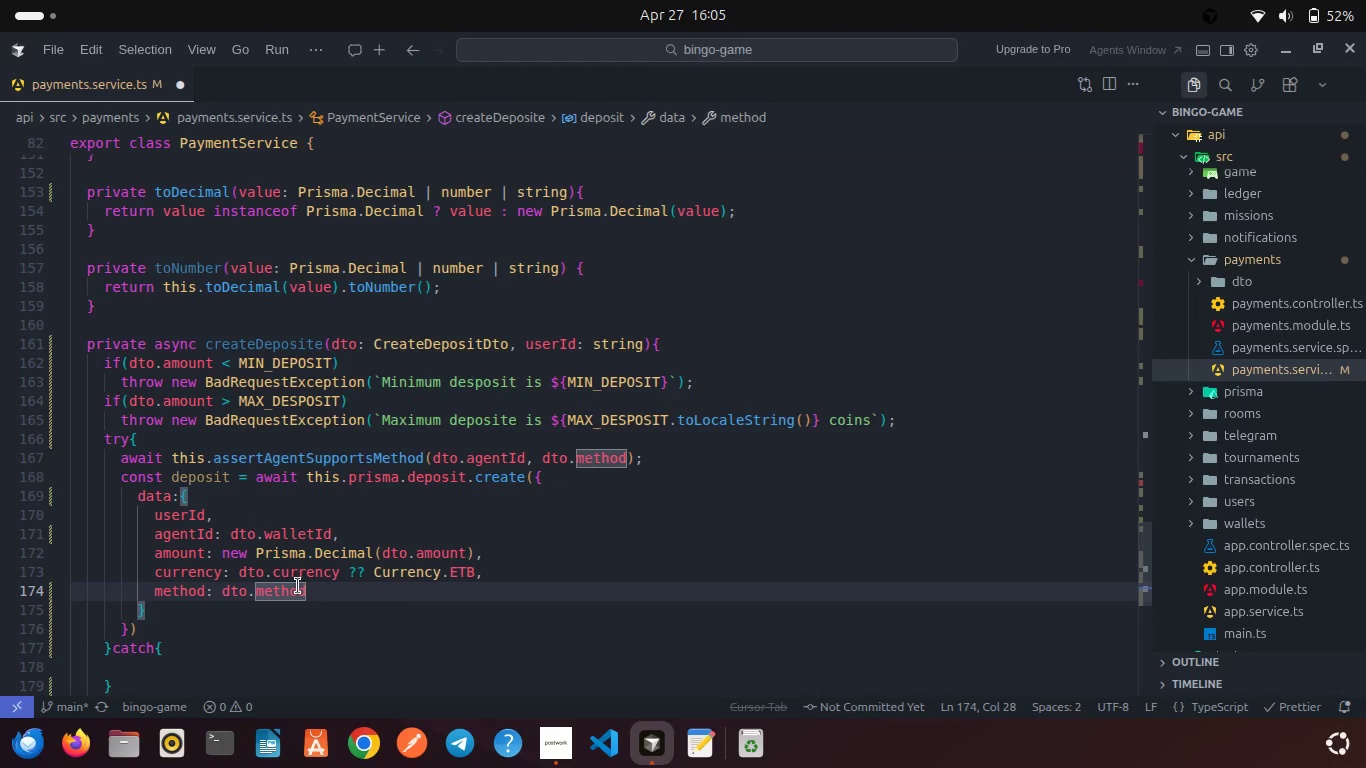 
key(Comma)
 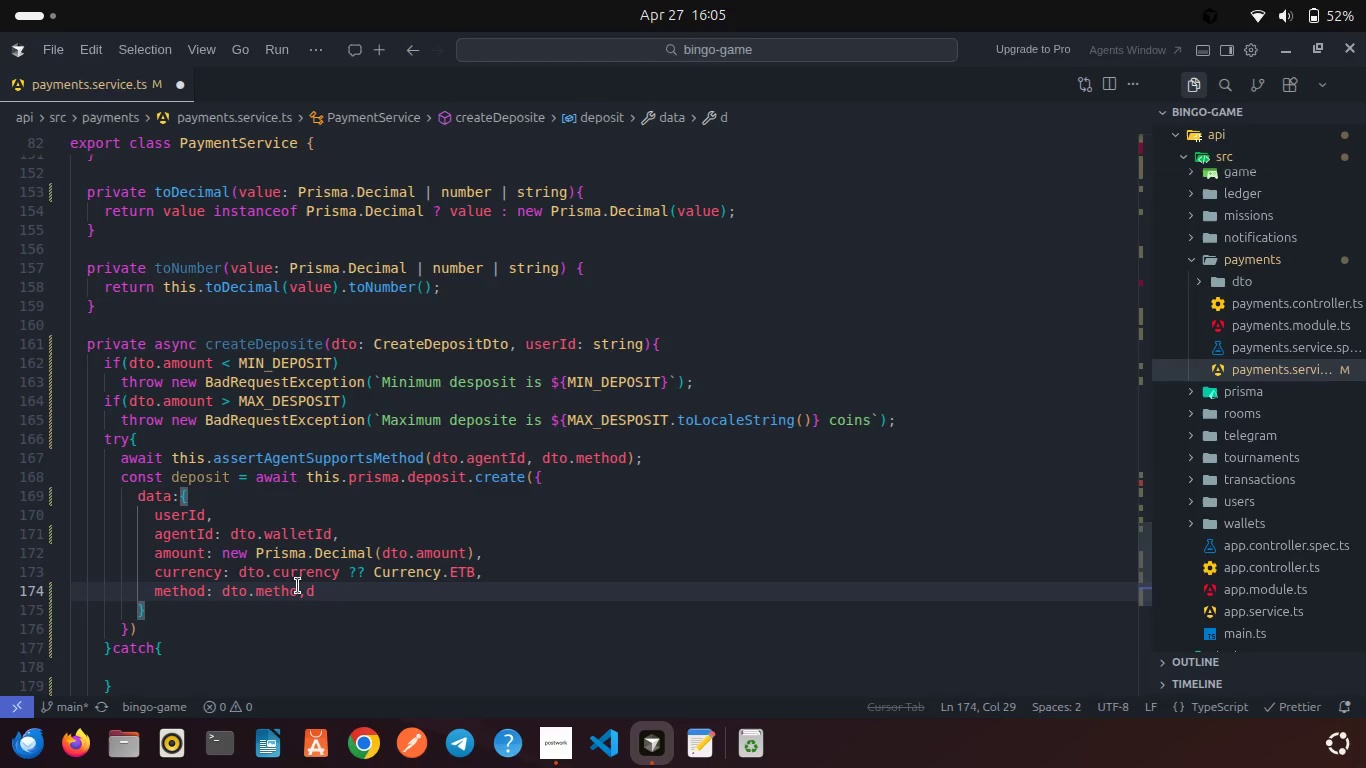 
key(Enter)
 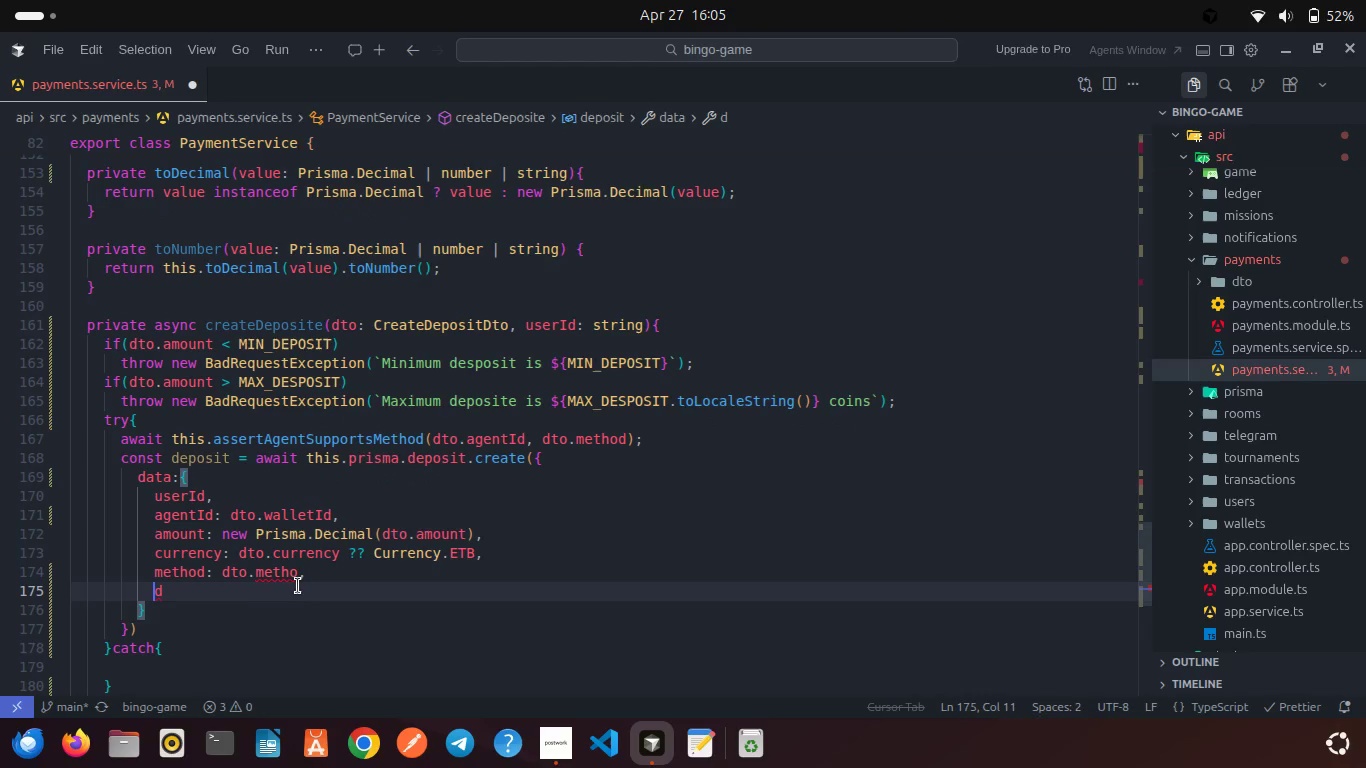 
type(refre)
 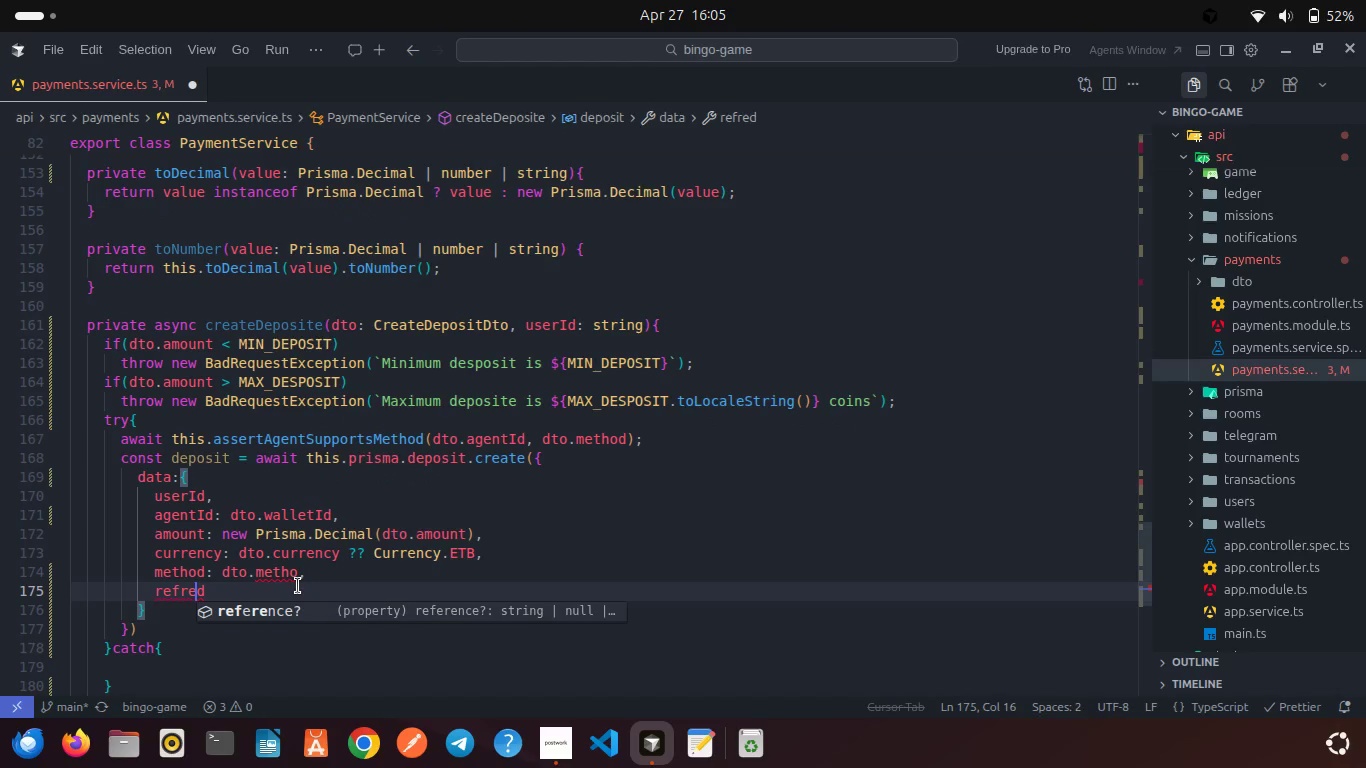 
key(Enter)
 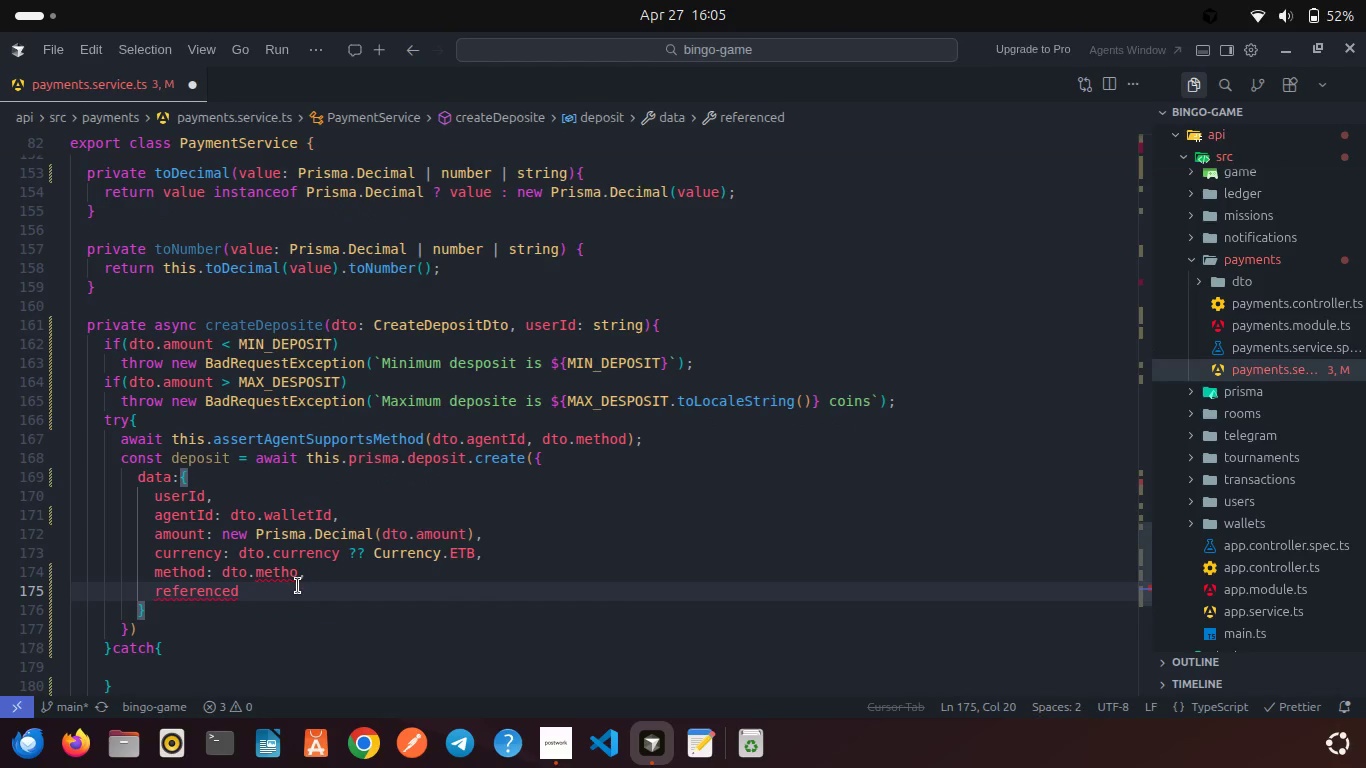 
key(ArrowRight)
 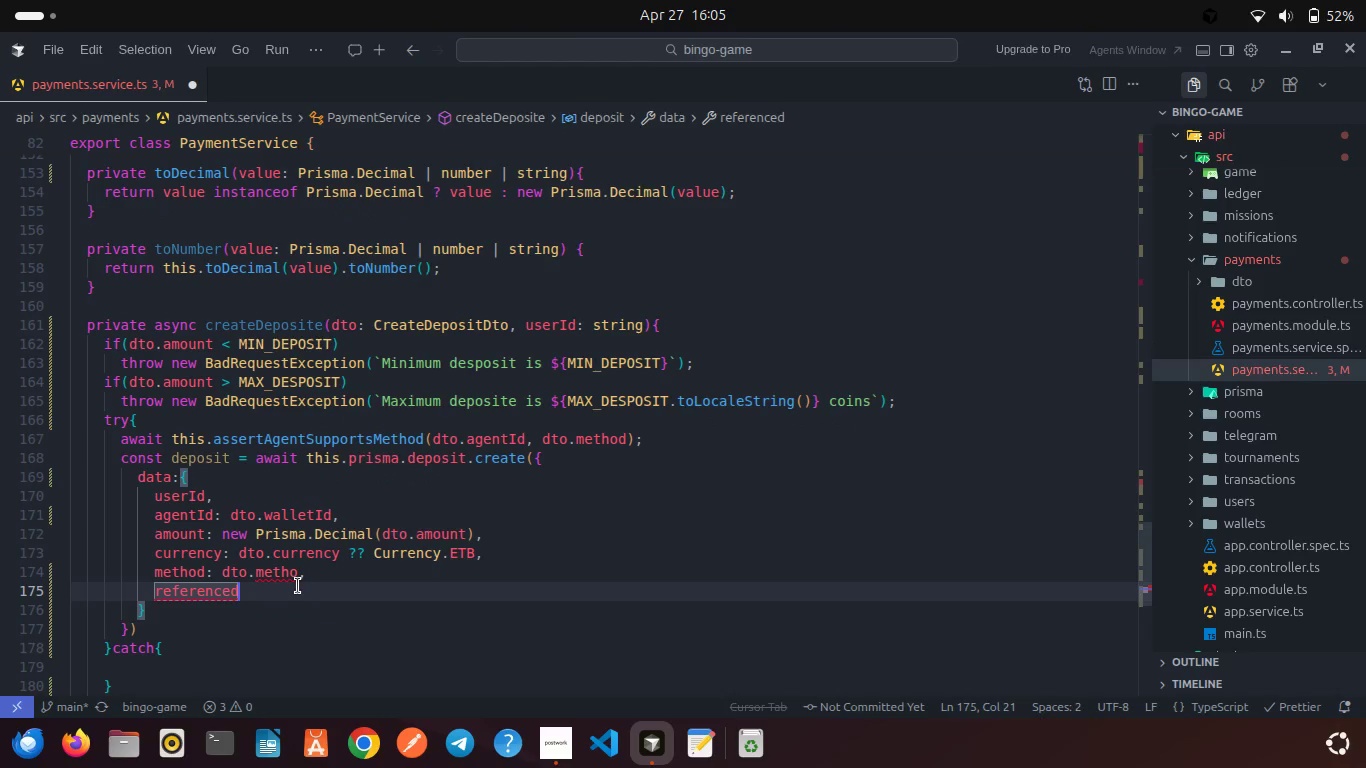 
key(Backspace)
type(")
key(Backspace)
type(: dt)
 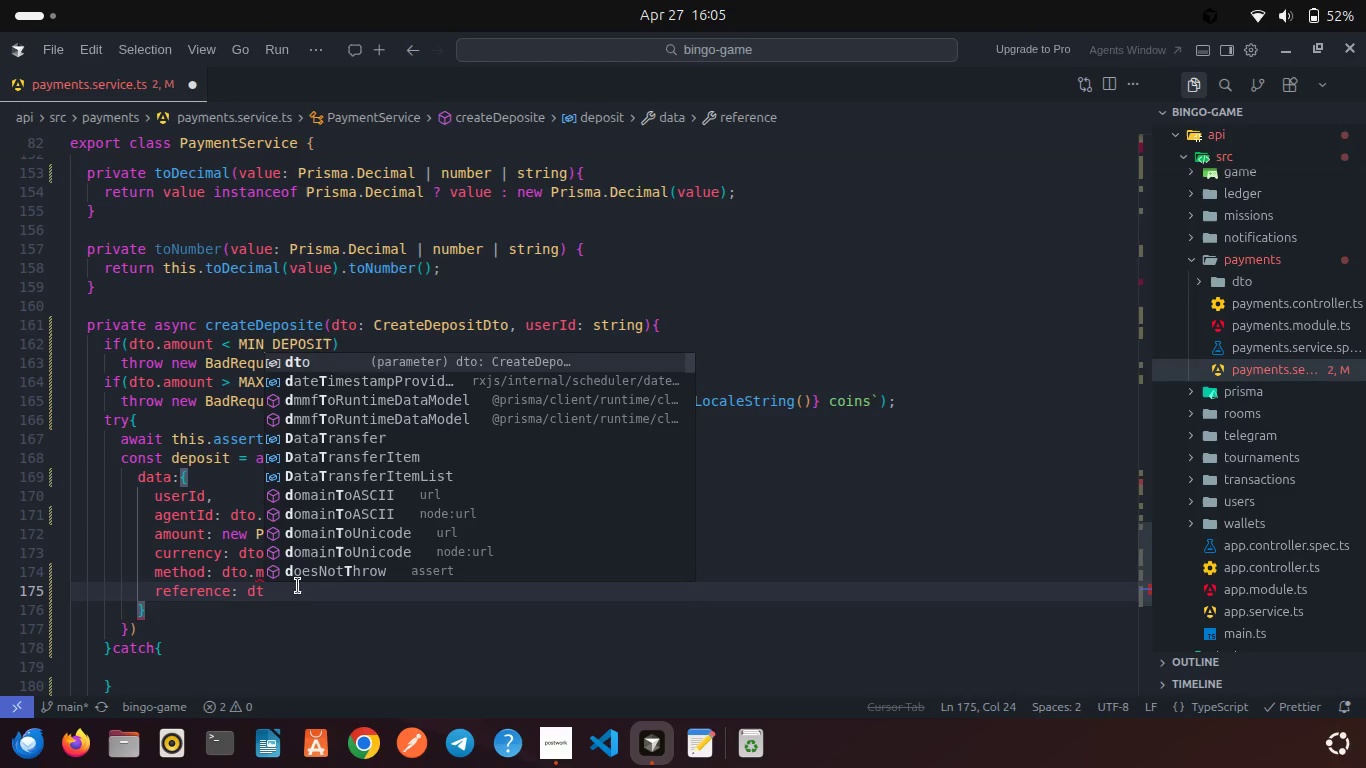 
key(Enter)
 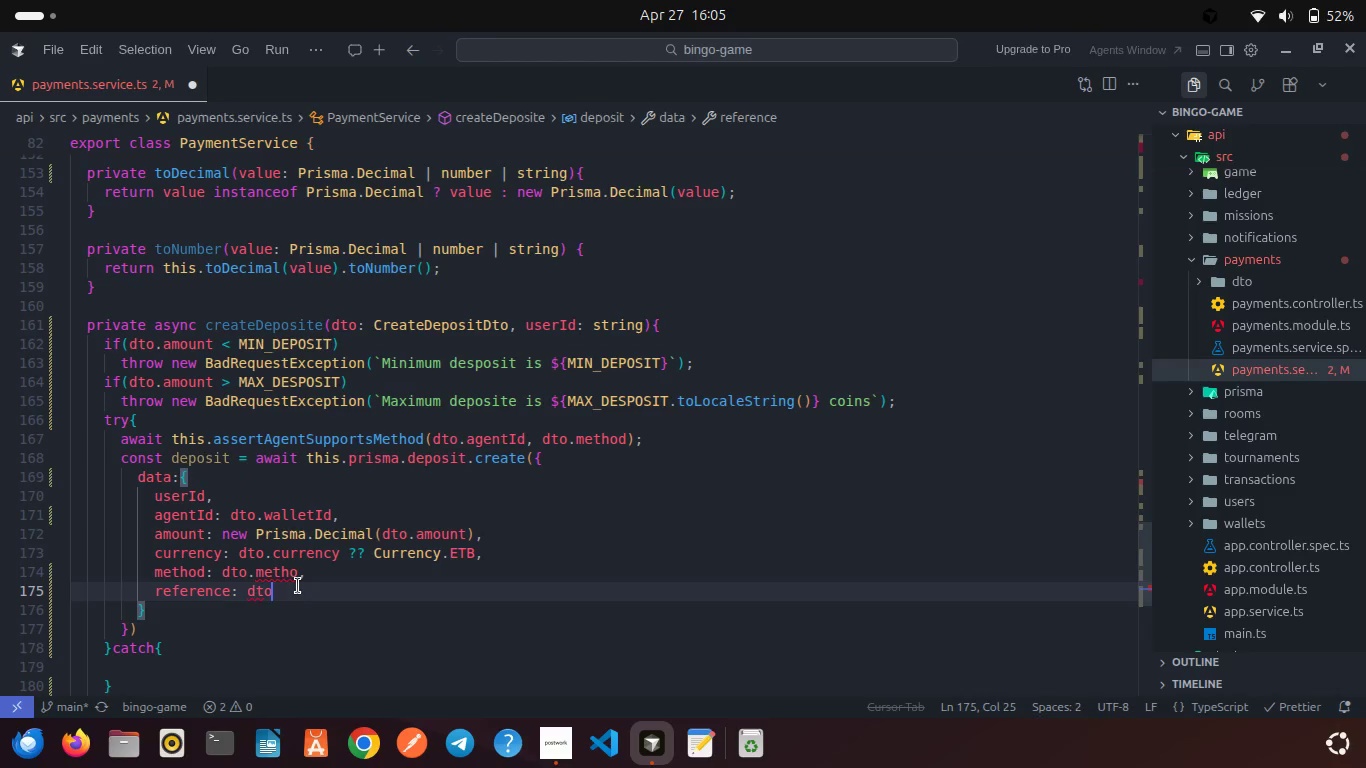 
type(.me)
 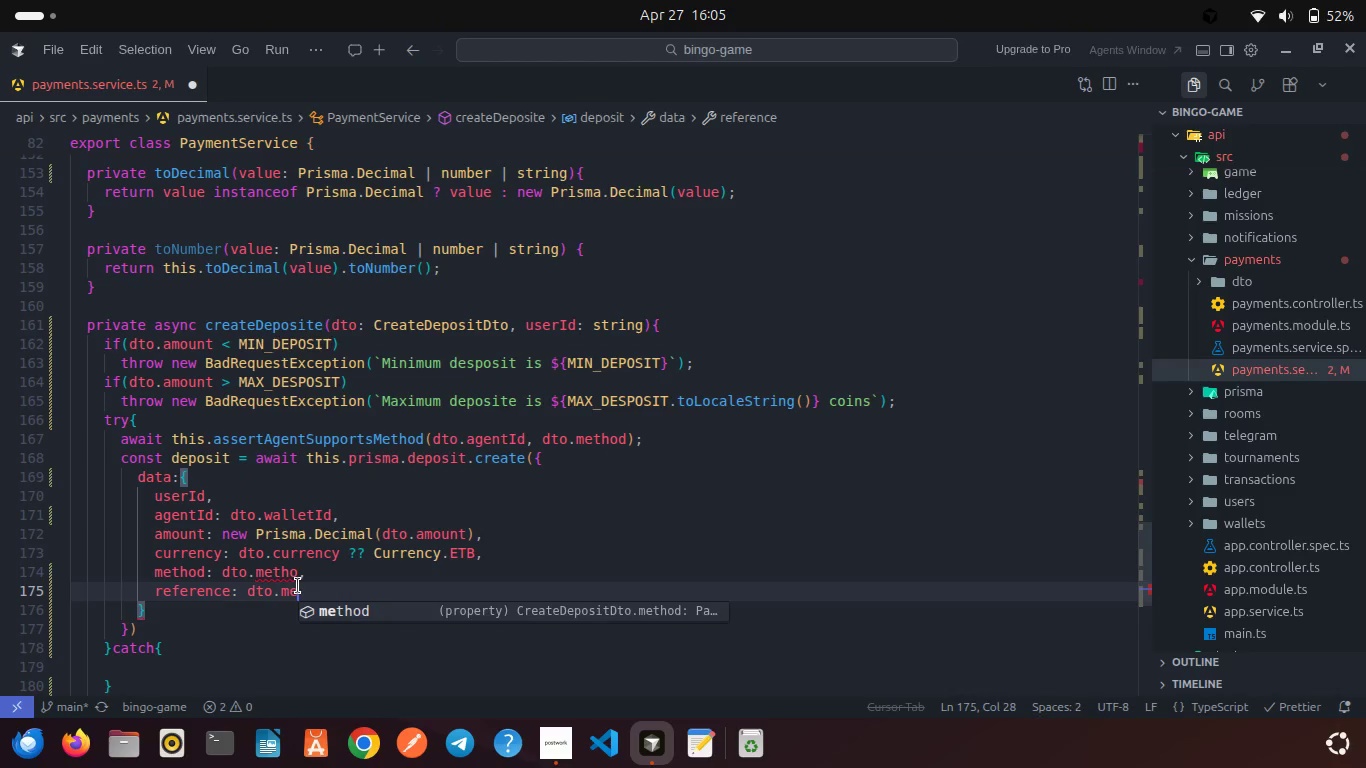 
key(Enter)
 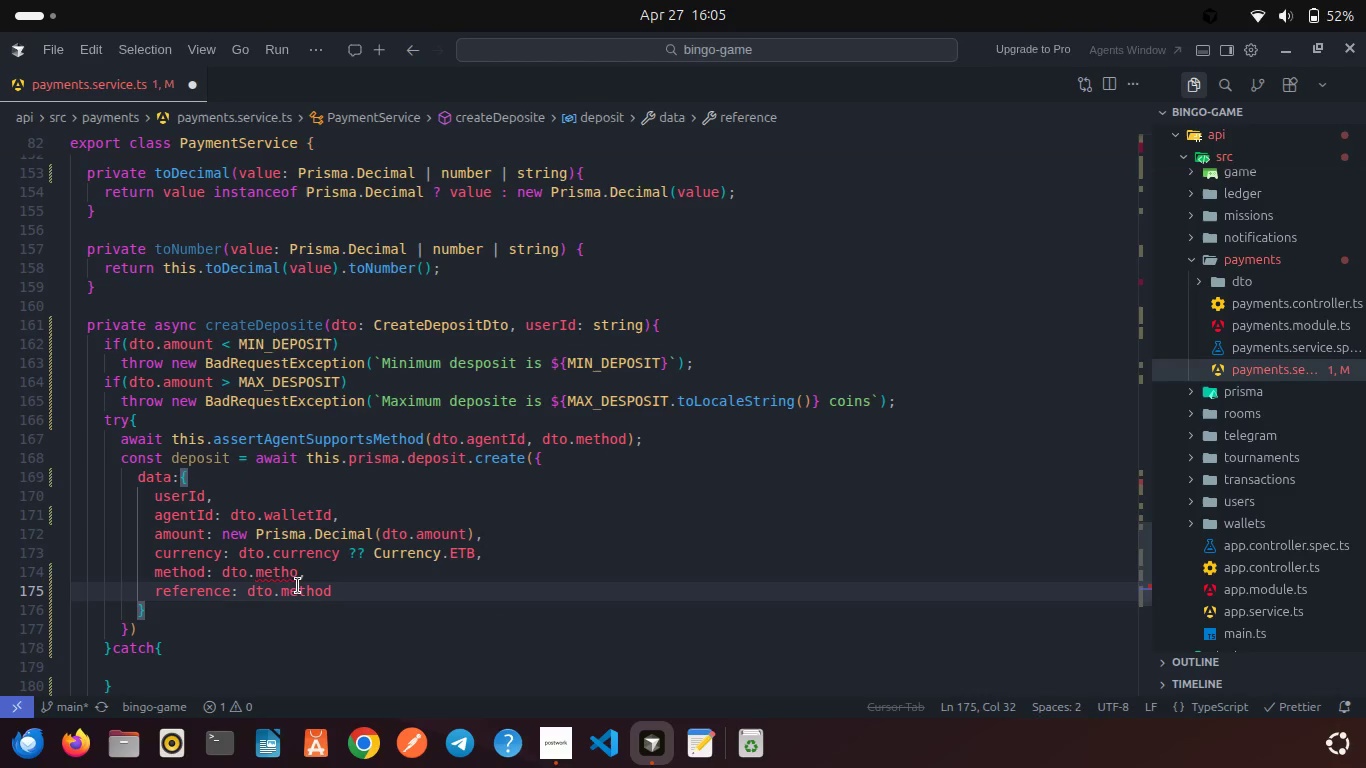 
key(Comma)
 